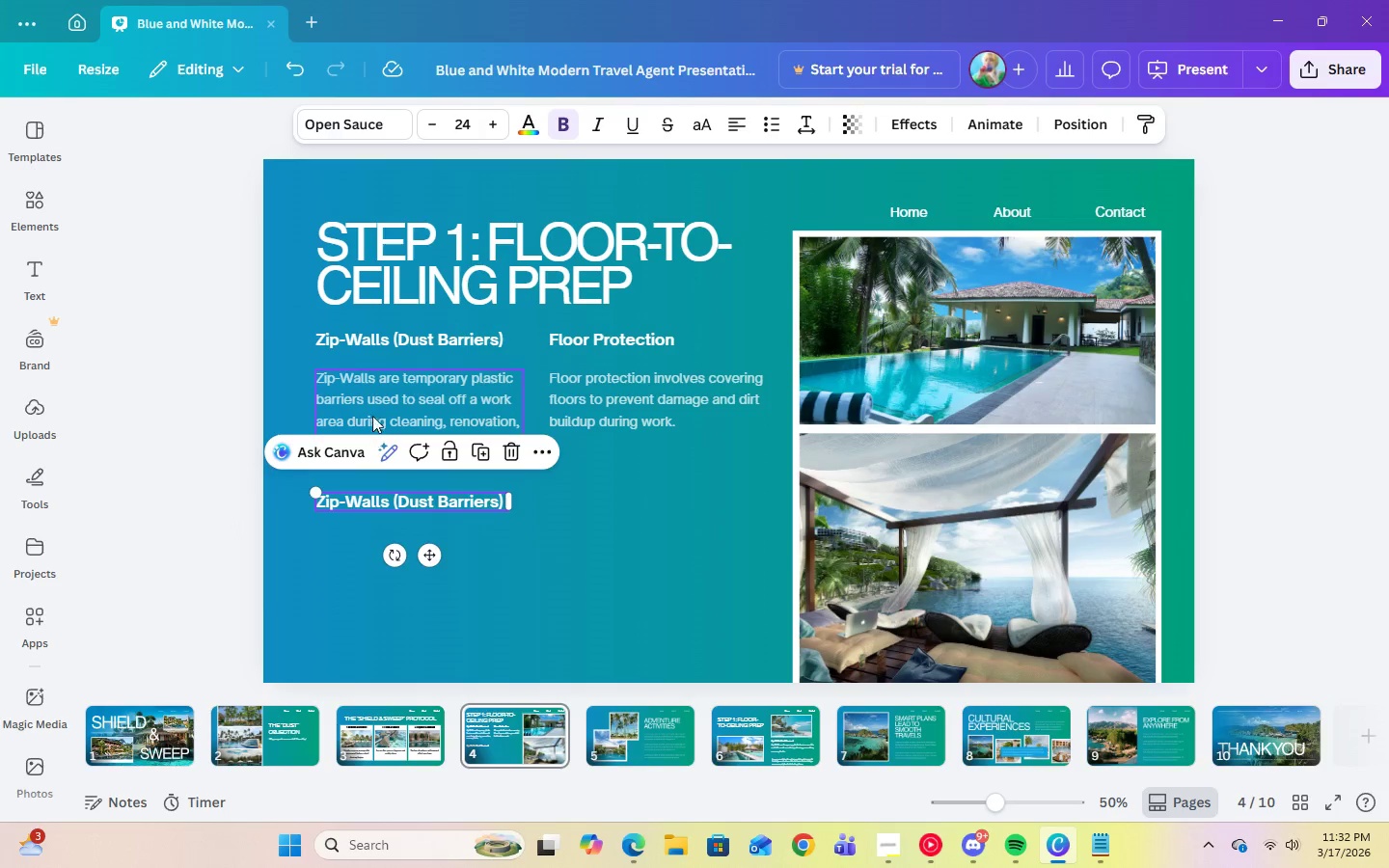 
left_click([372, 412])
 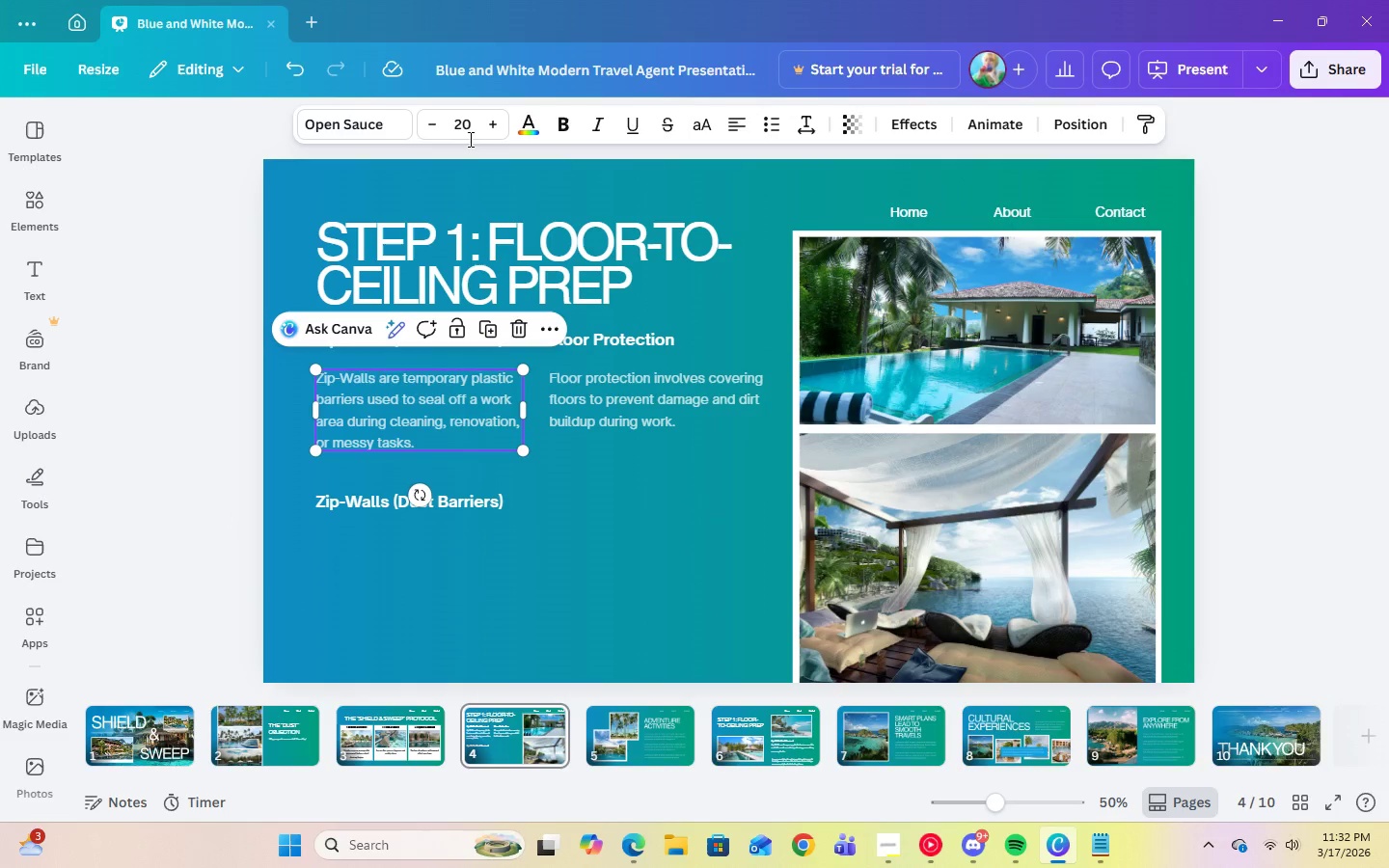 
left_click([464, 132])
 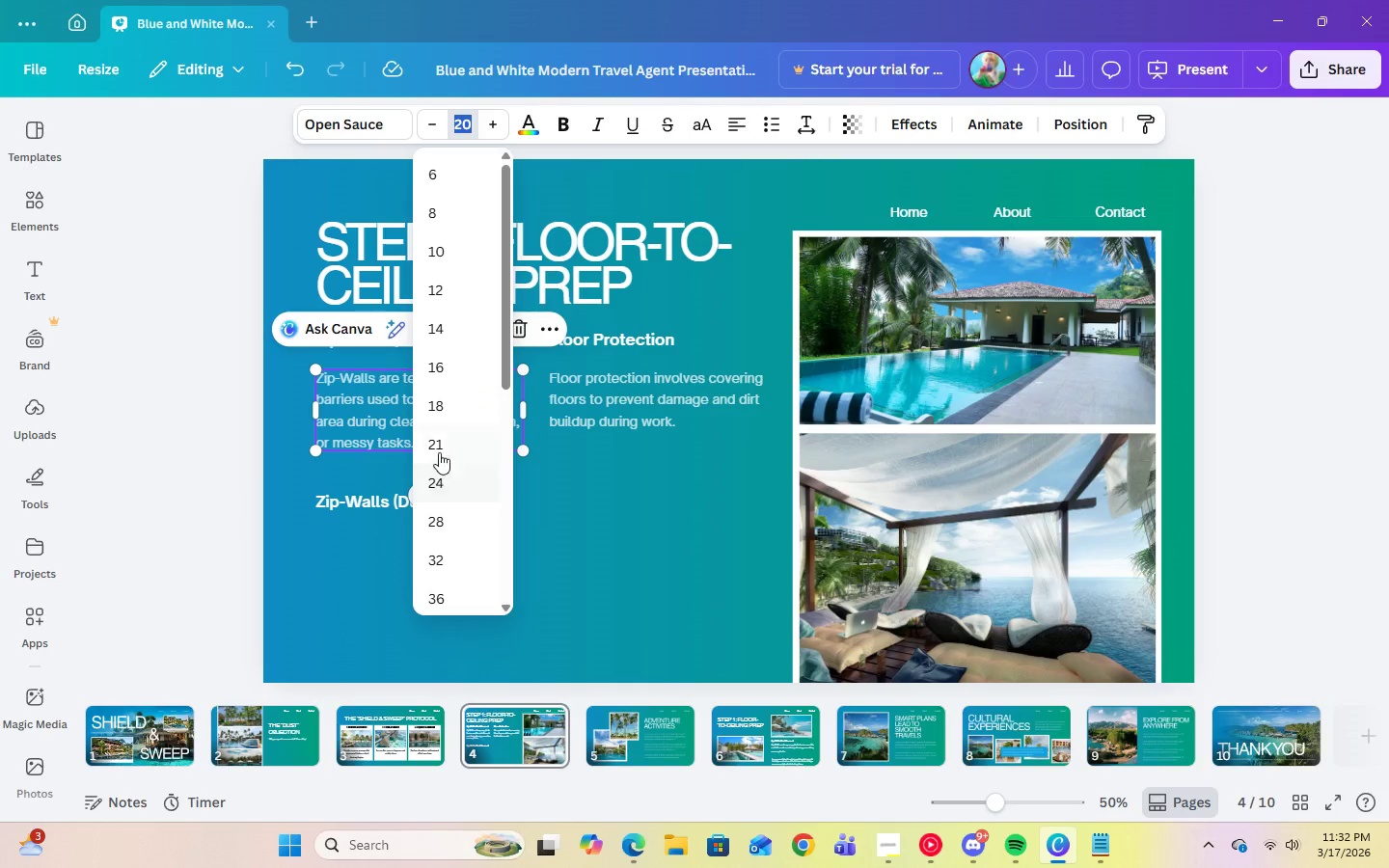 
left_click([445, 477])
 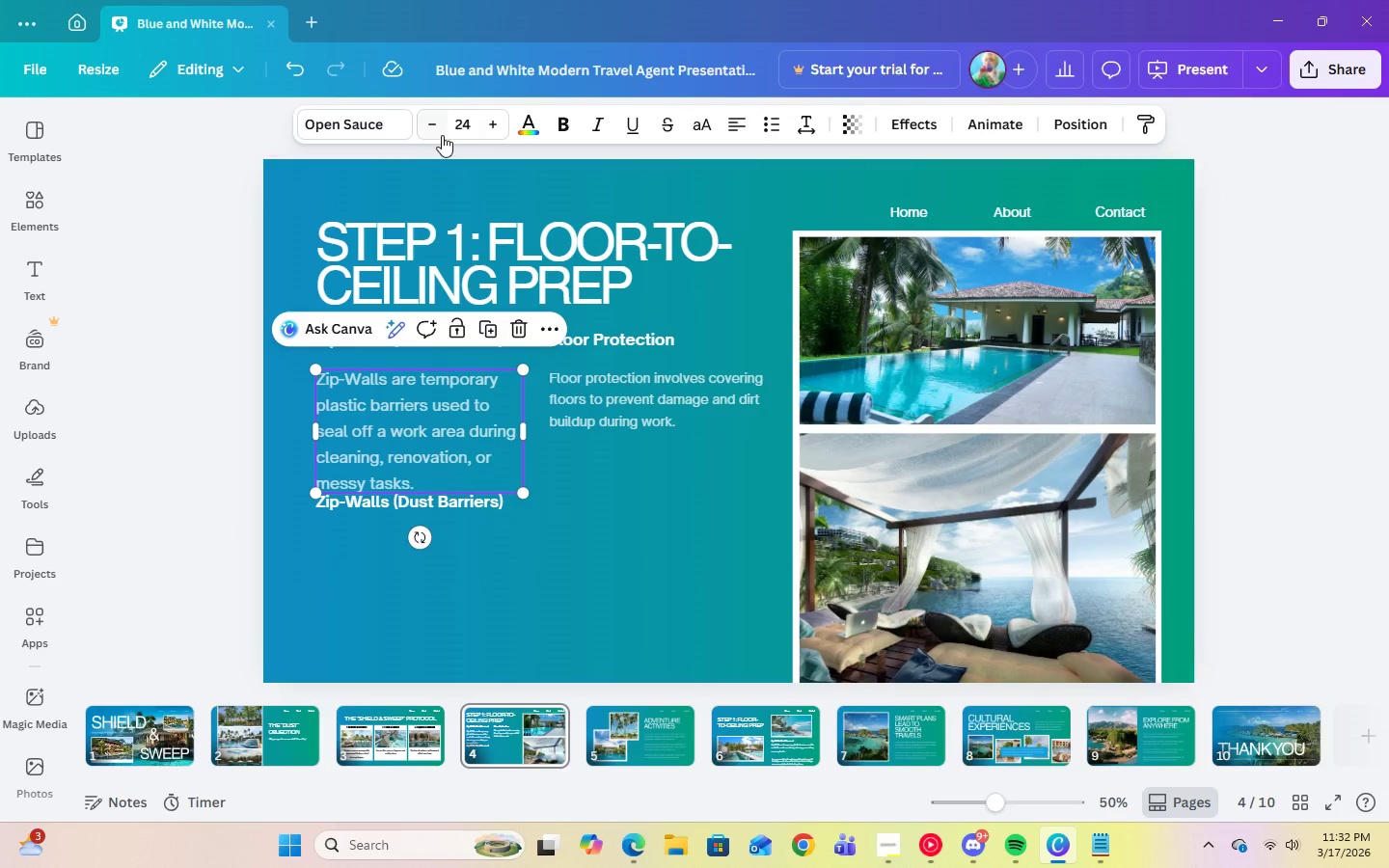 
left_click([454, 124])
 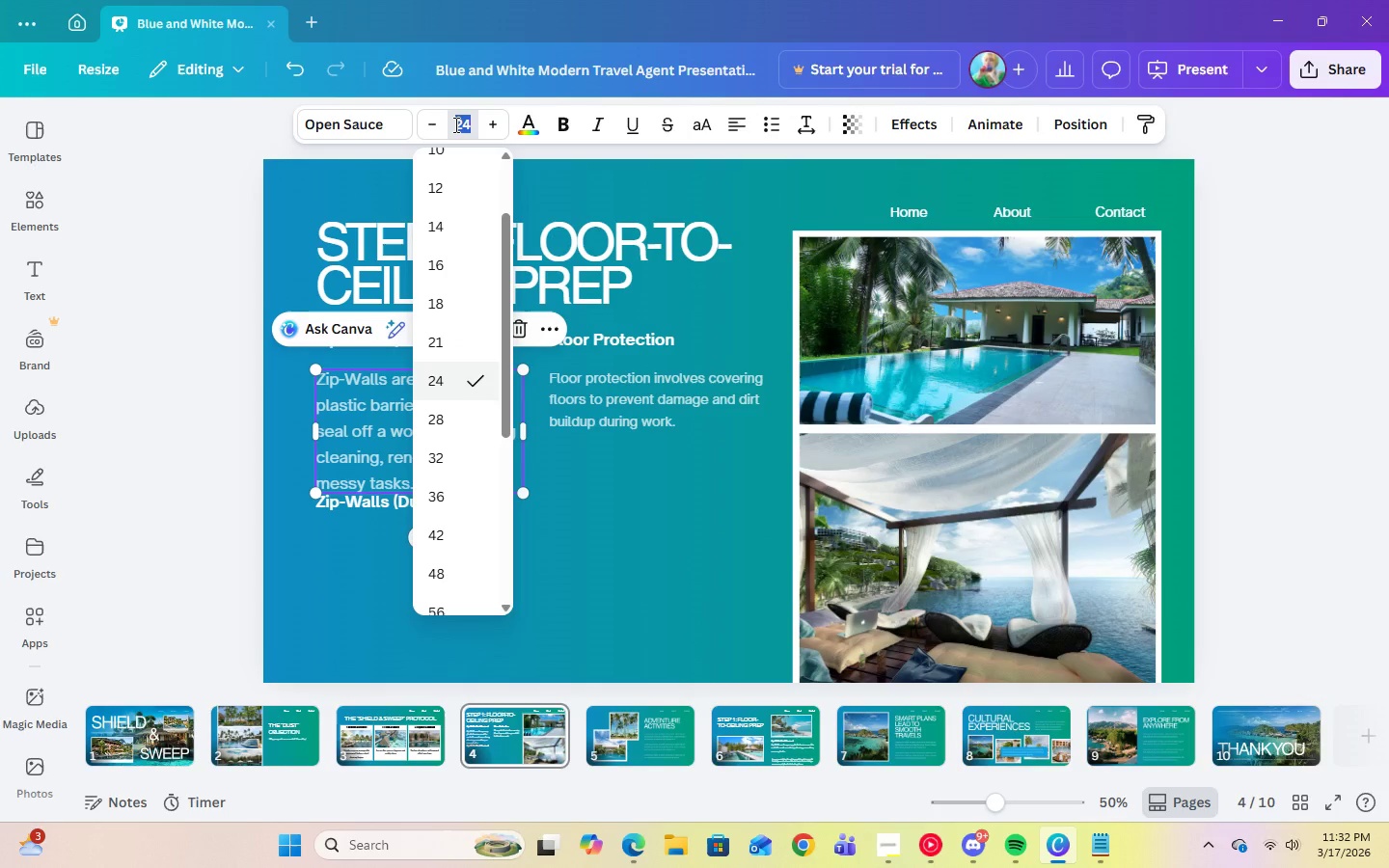 
key(Numpad2)
 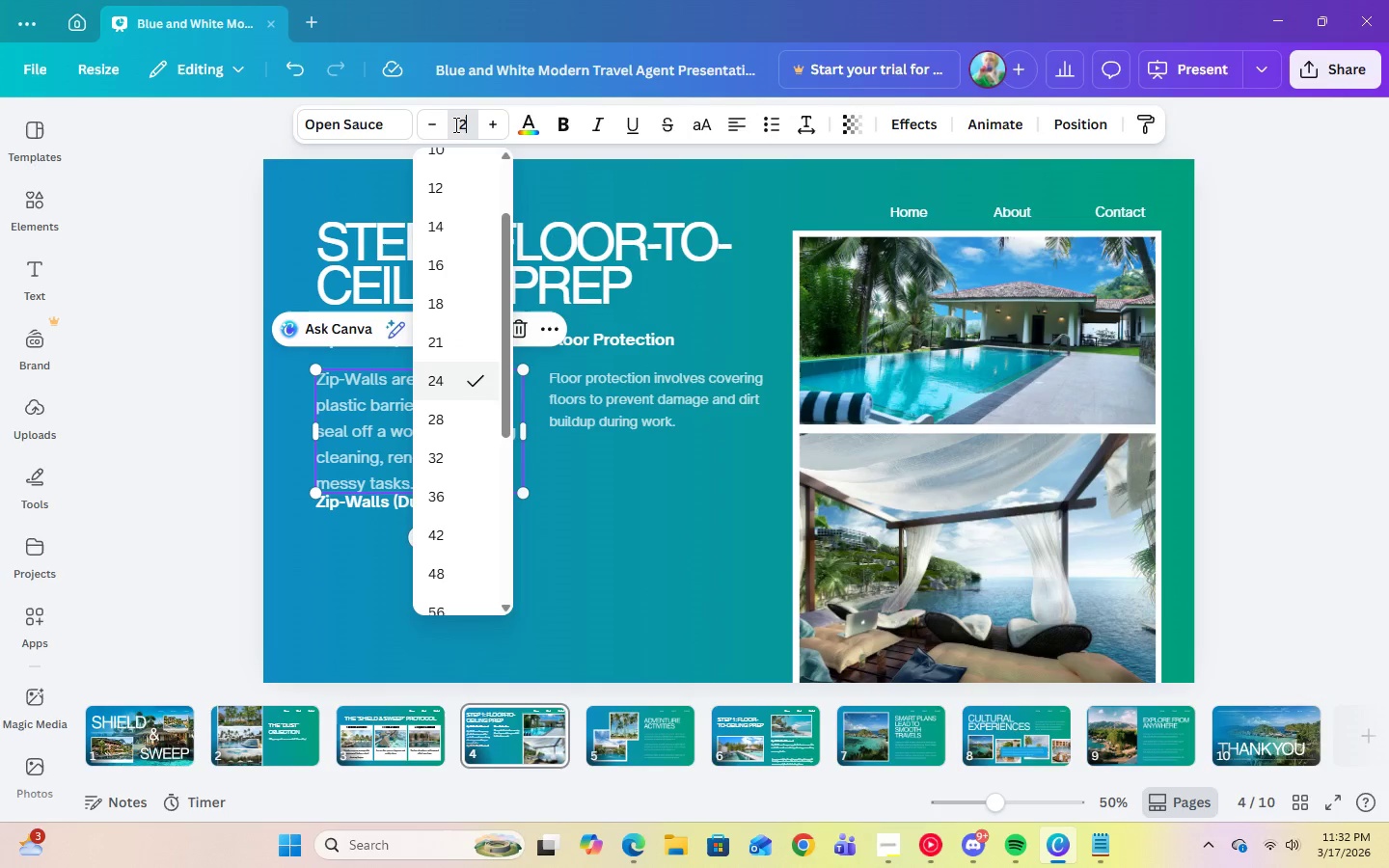 
key(Numpad2)
 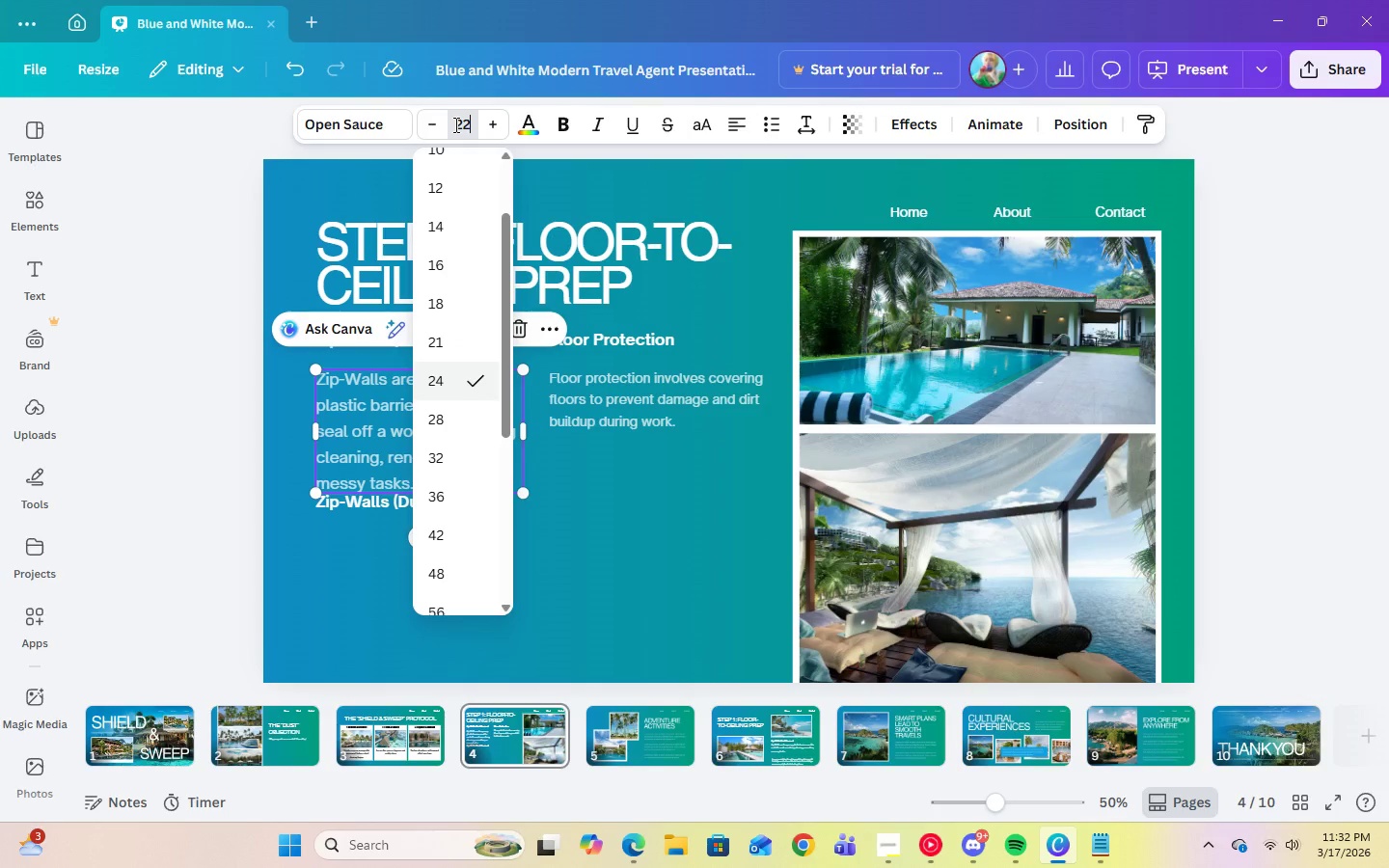 
key(Enter)
 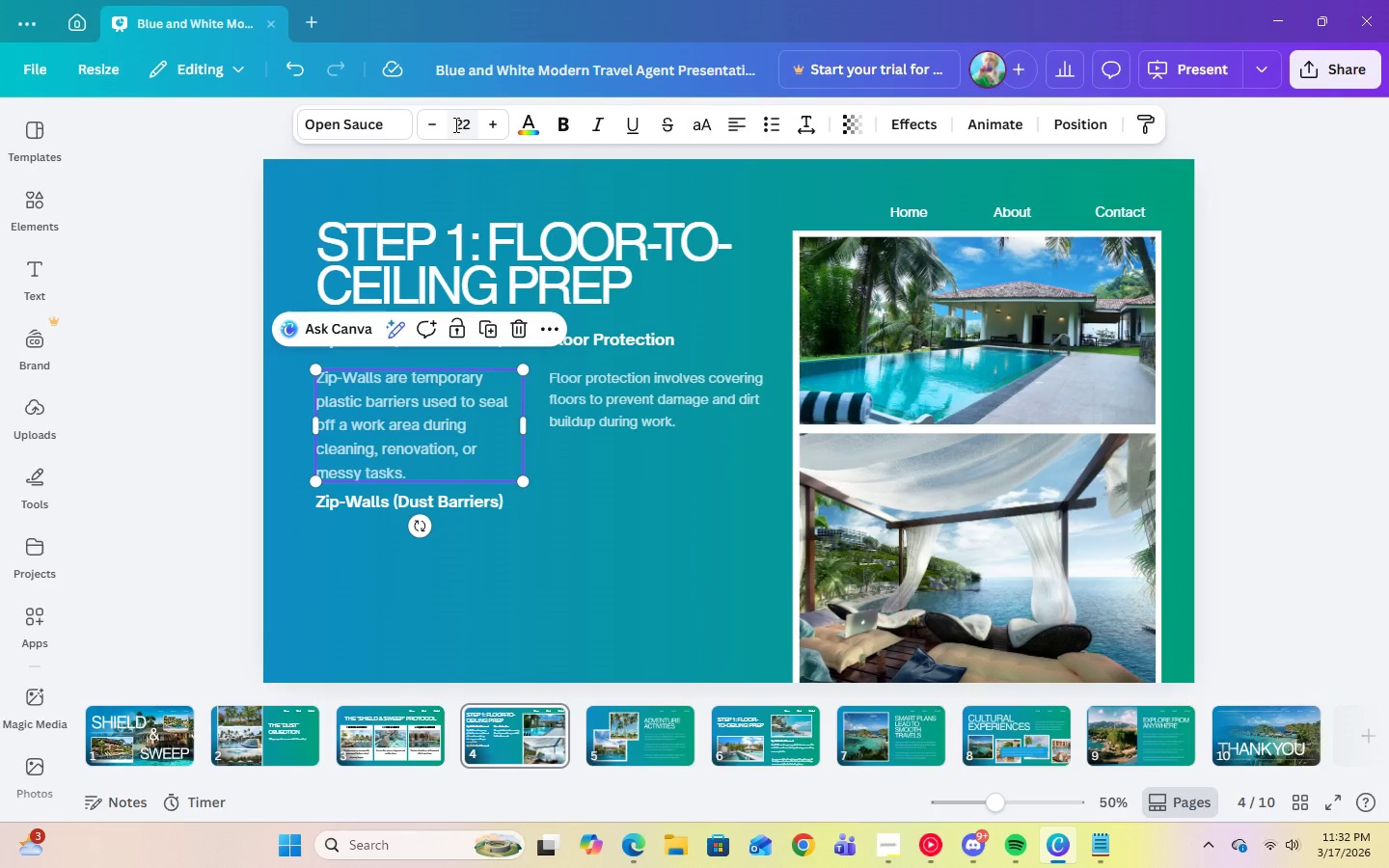 
left_click([475, 115])
 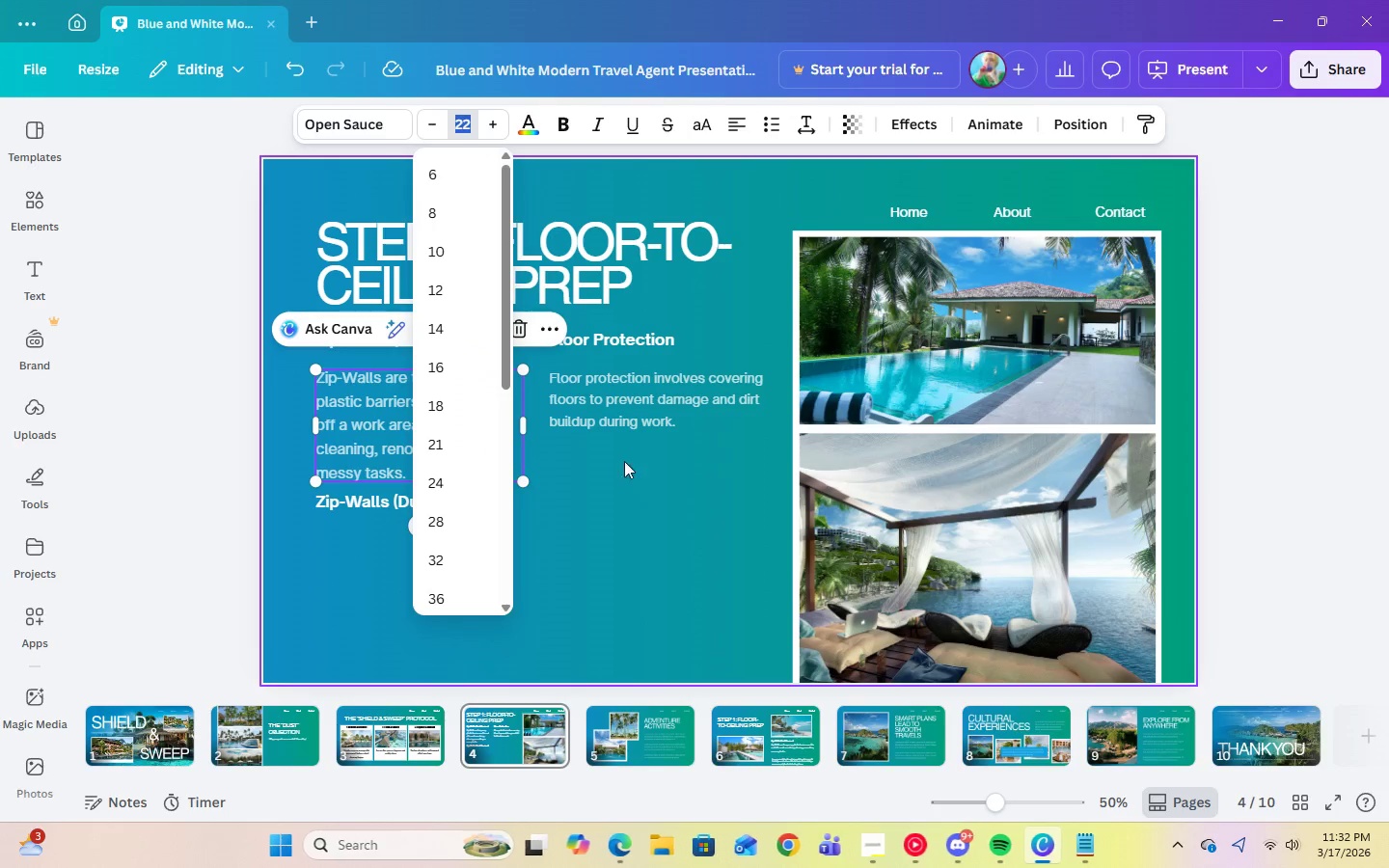 
left_click([611, 412])
 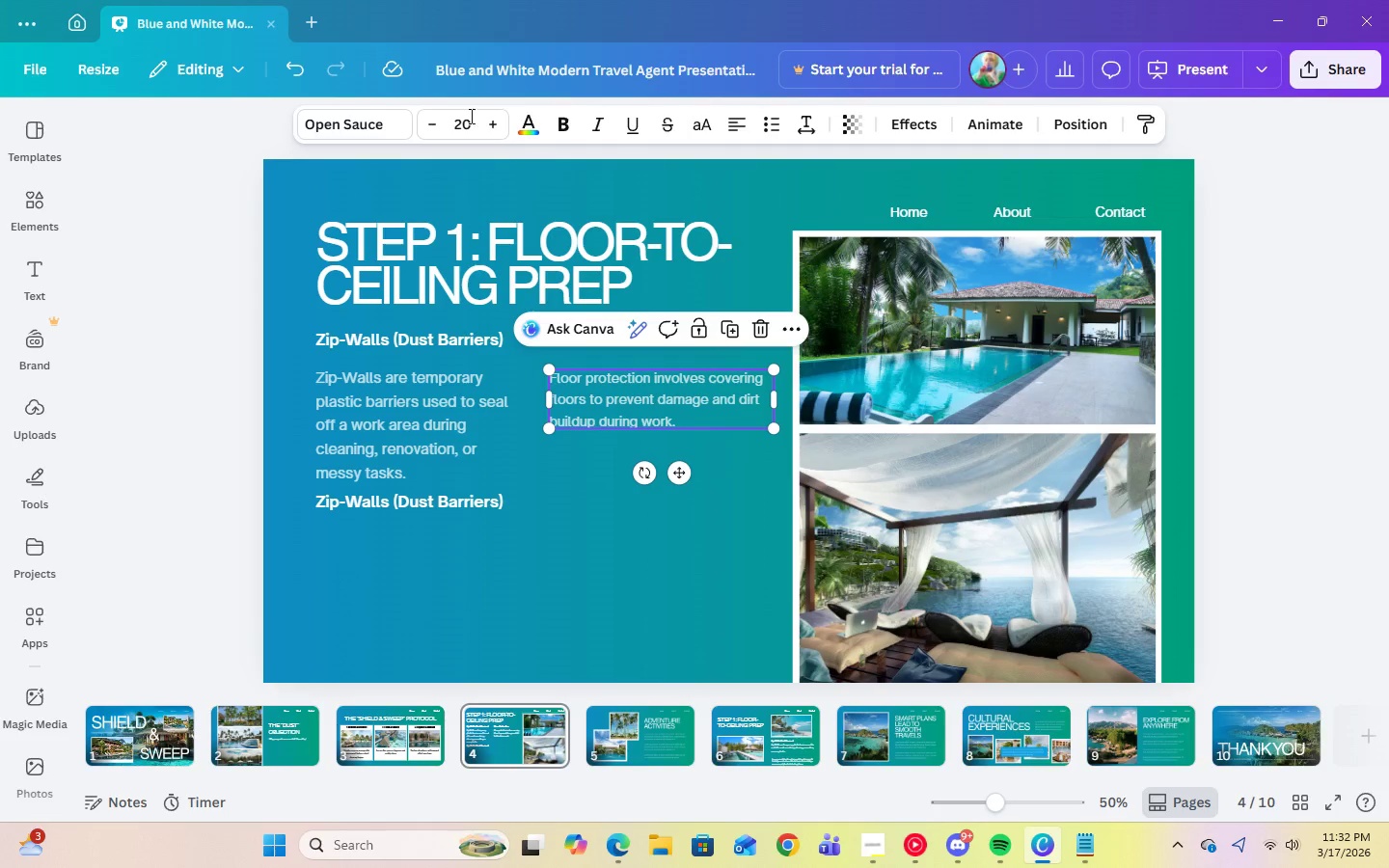 
left_click([463, 126])
 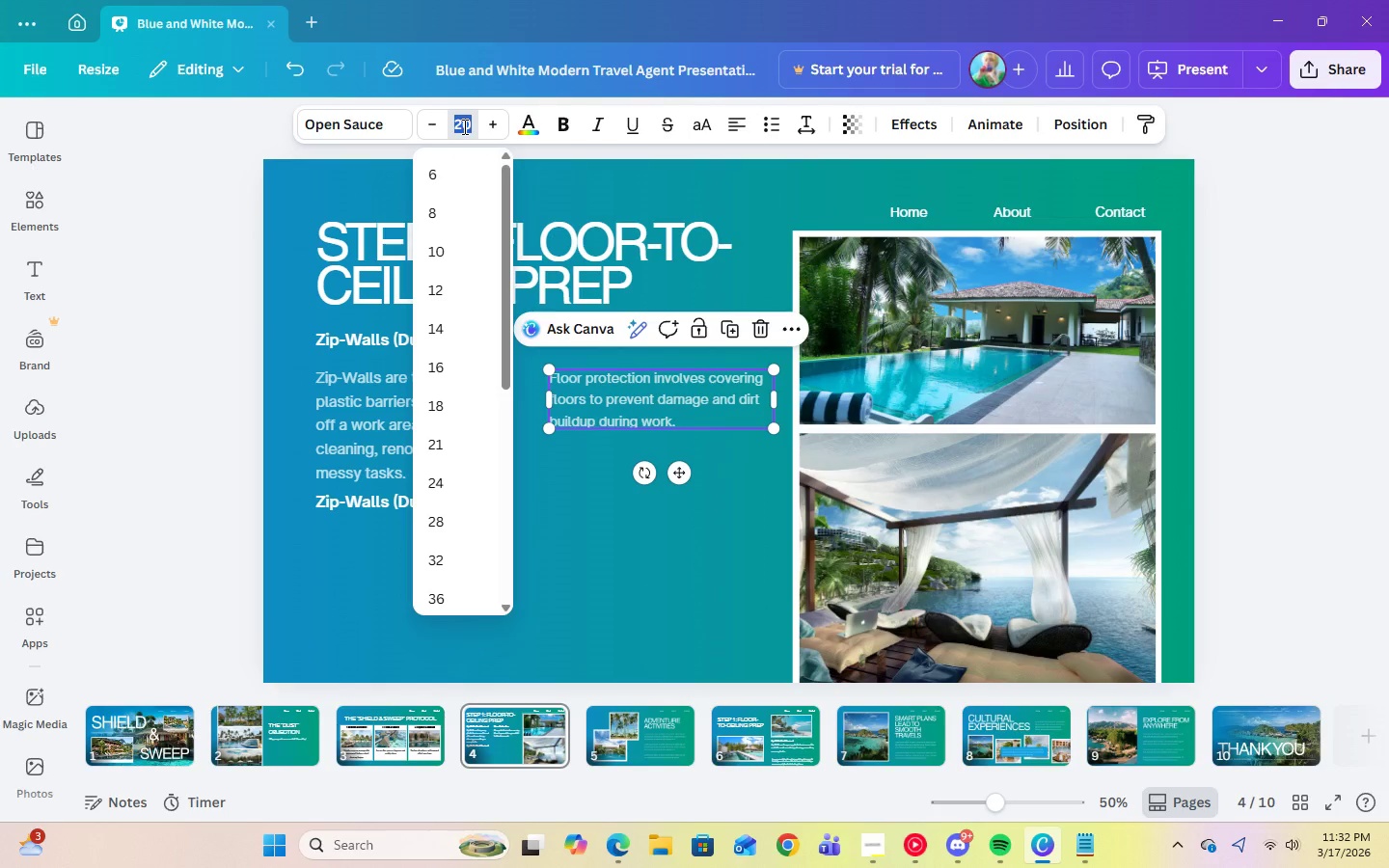 
key(Numpad2)
 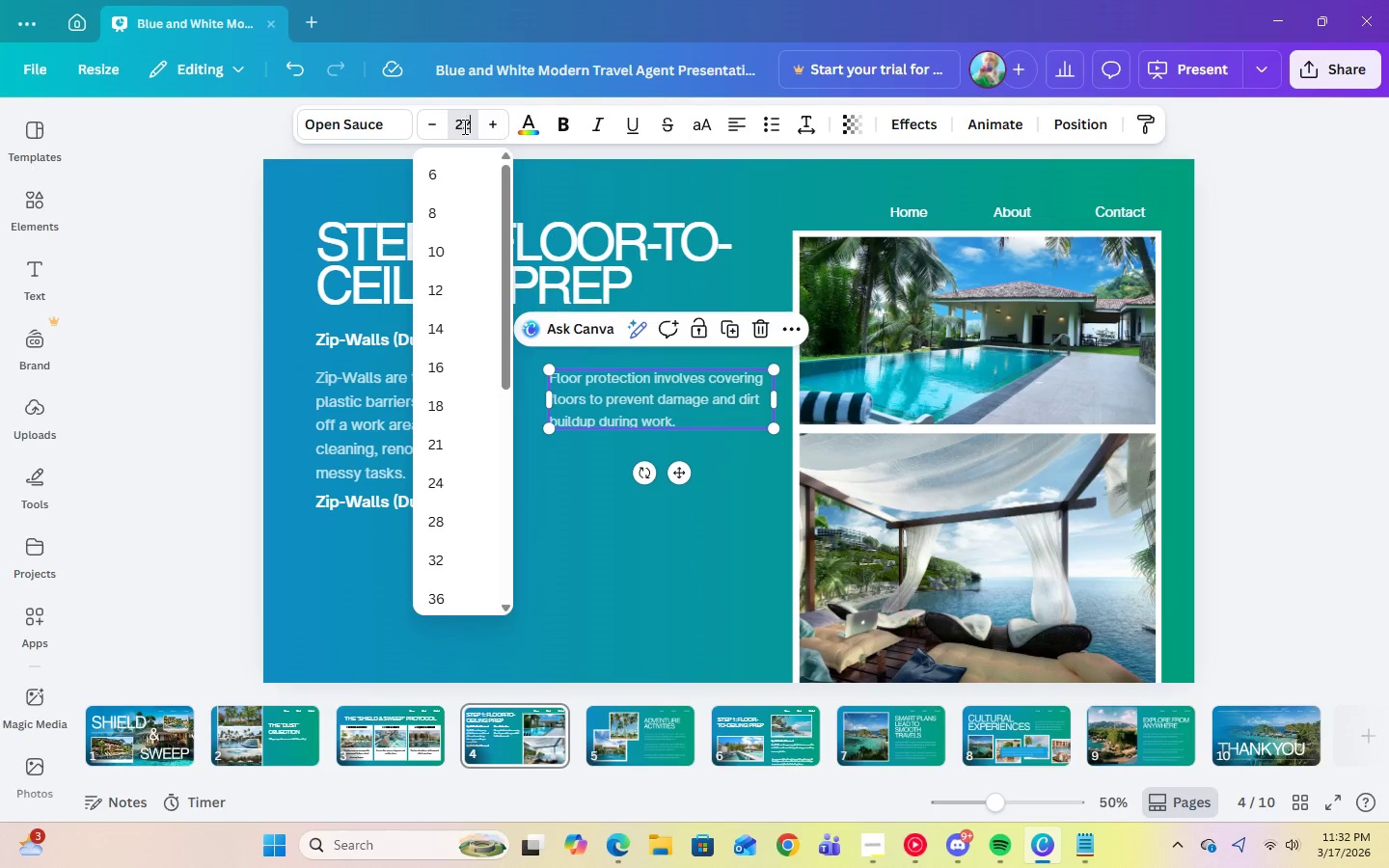 
key(Numpad2)
 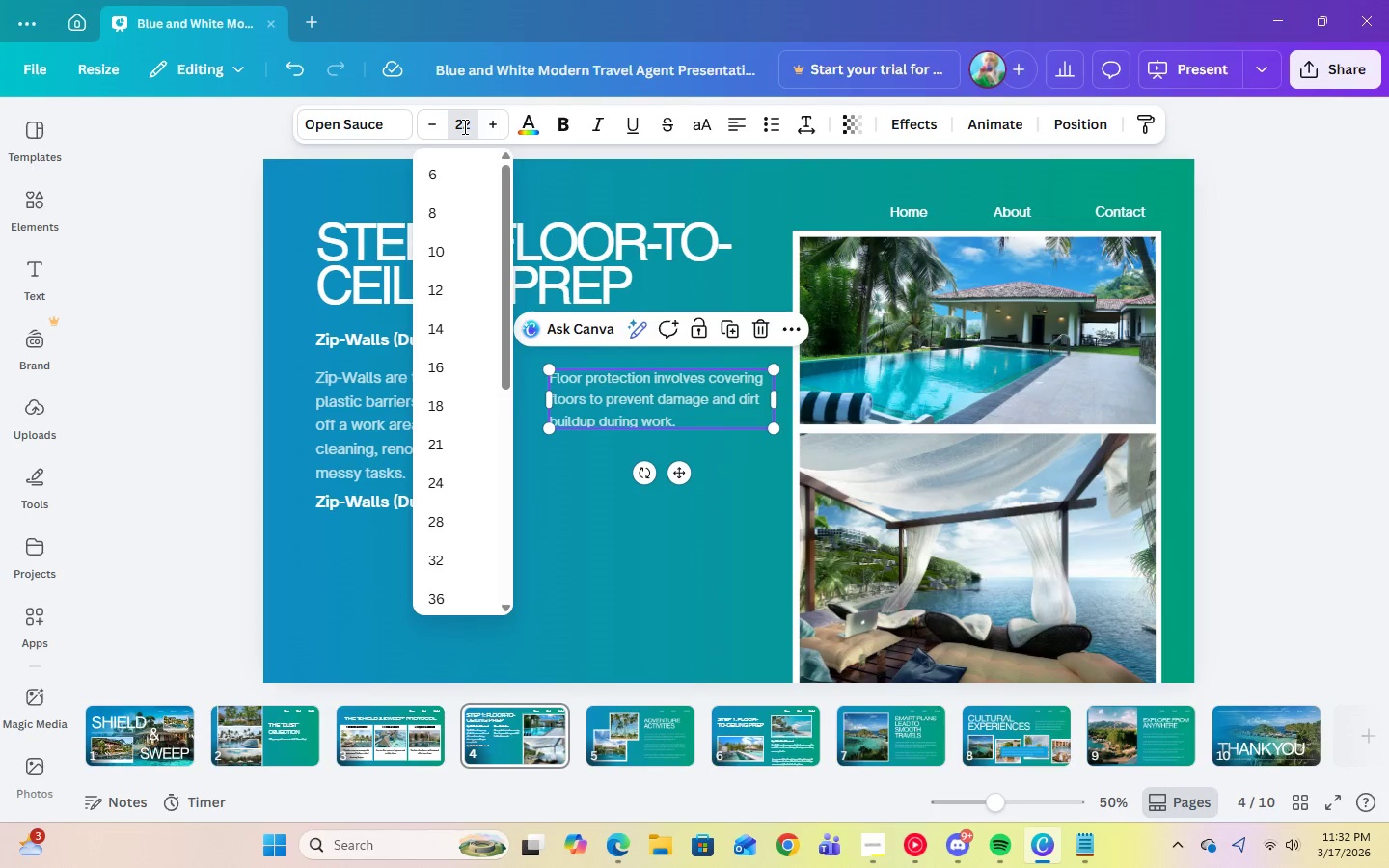 
key(Enter)
 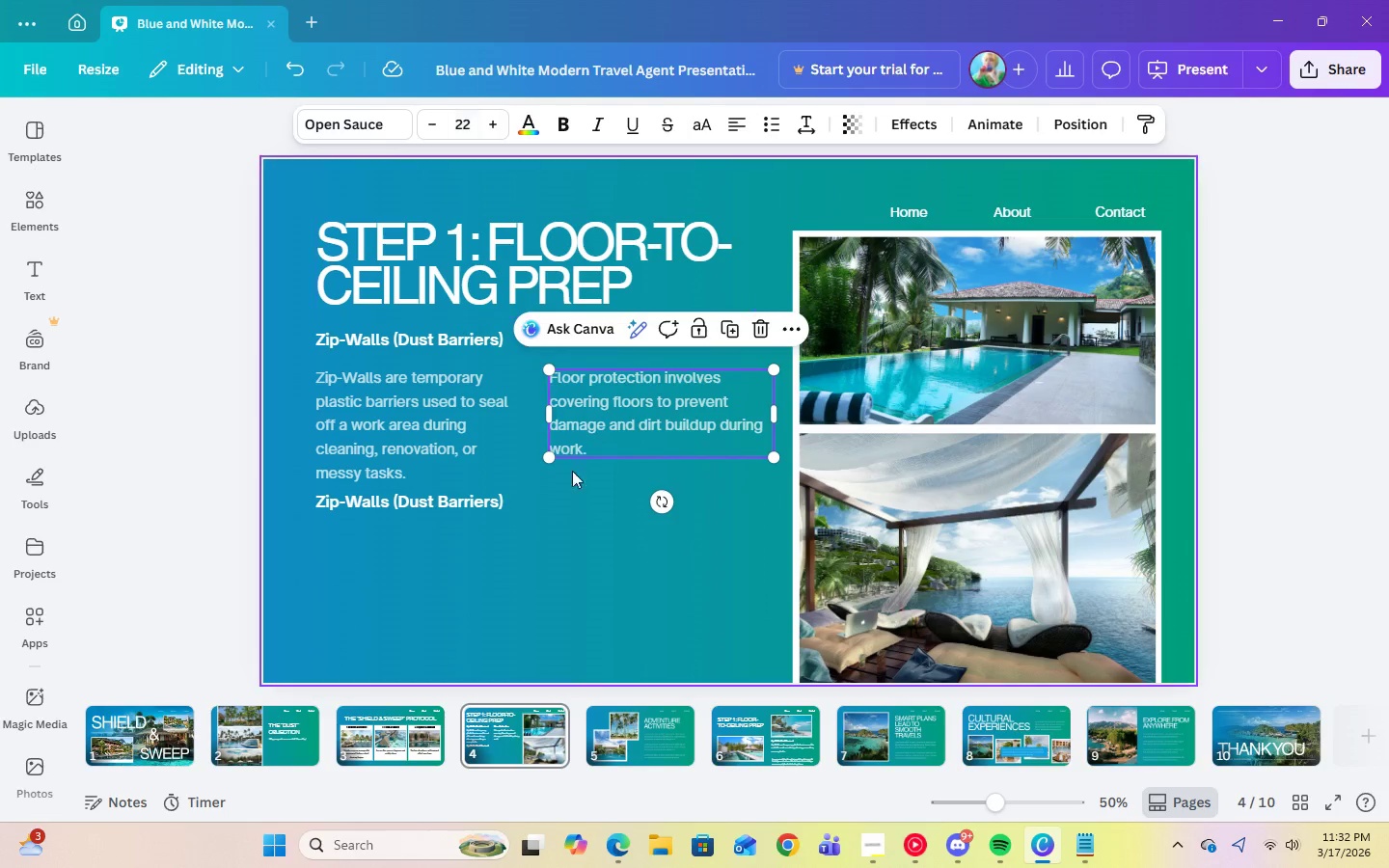 
left_click([566, 530])
 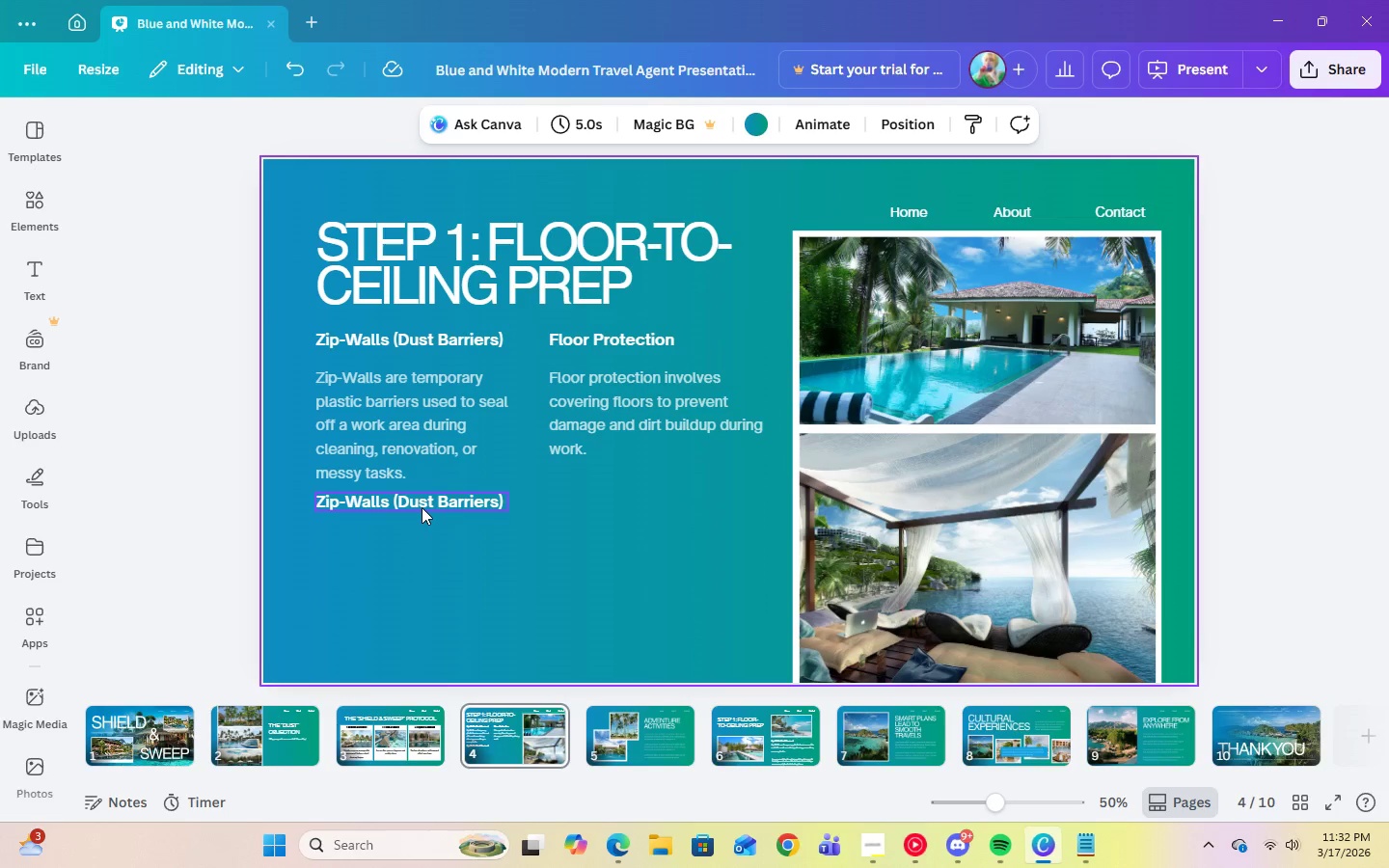 
left_click_drag(start_coordinate=[422, 507], to_coordinate=[422, 522])
 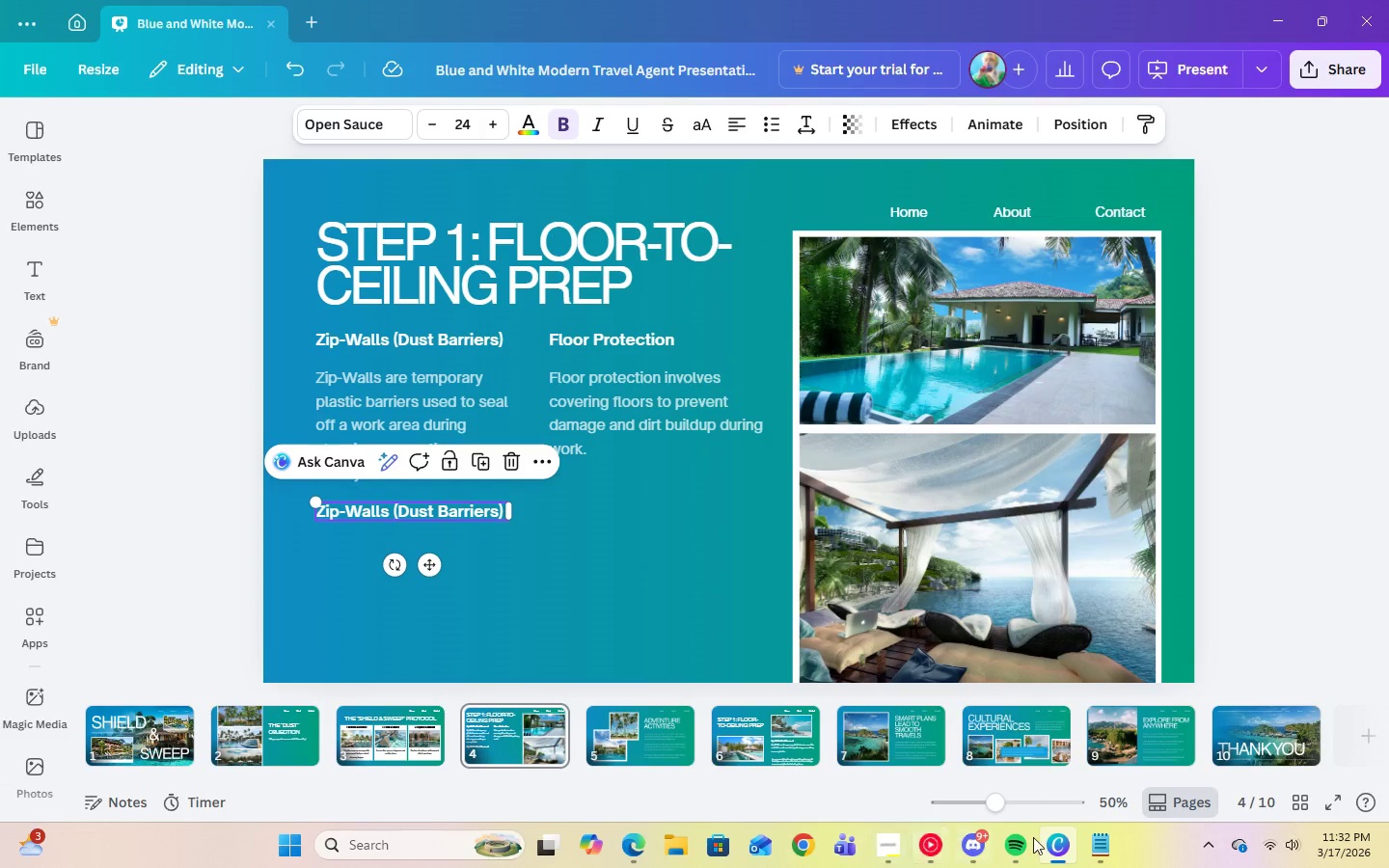 
left_click([1114, 846])
 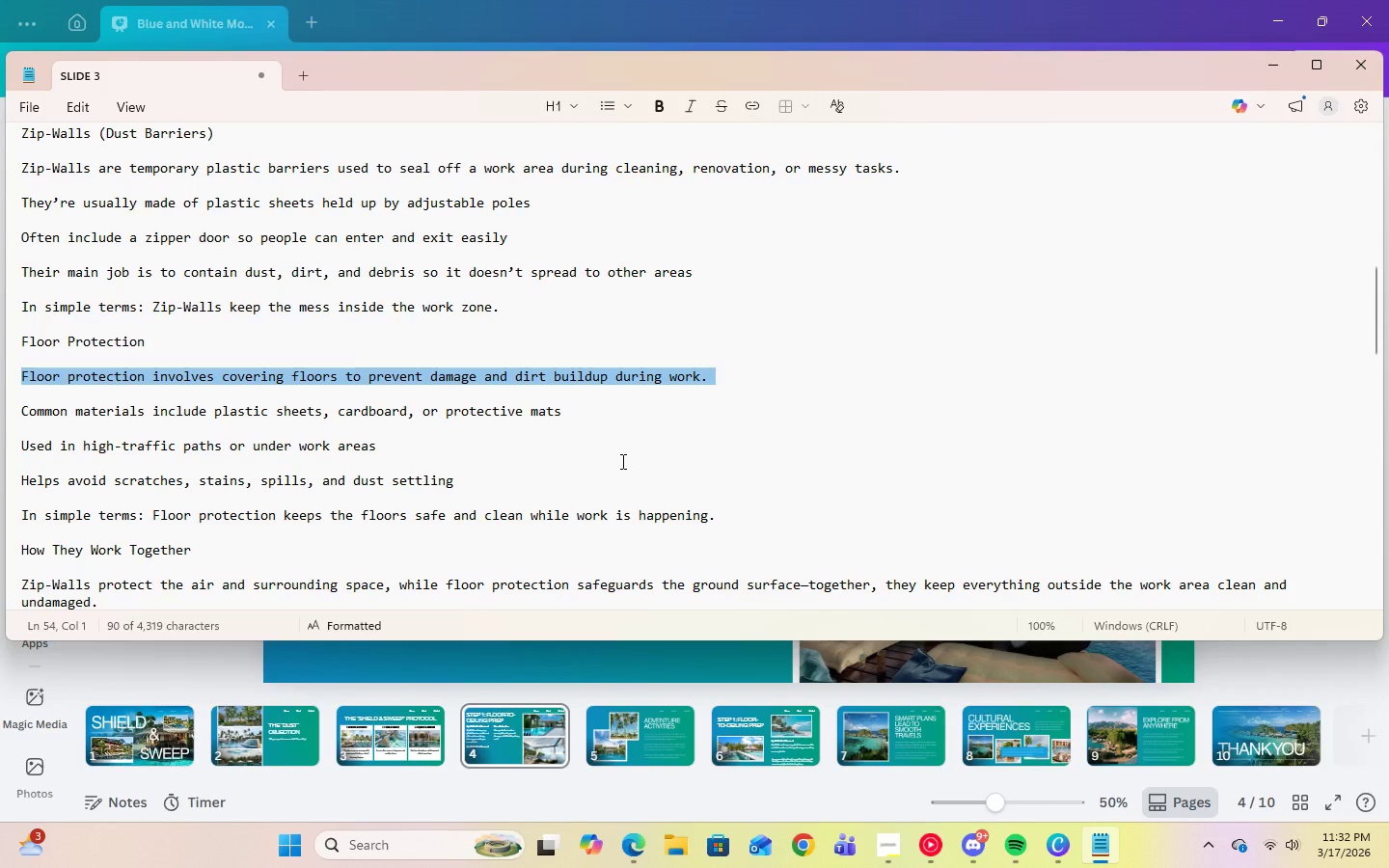 
scroll: coordinate [621, 461], scroll_direction: down, amount: 2.0
 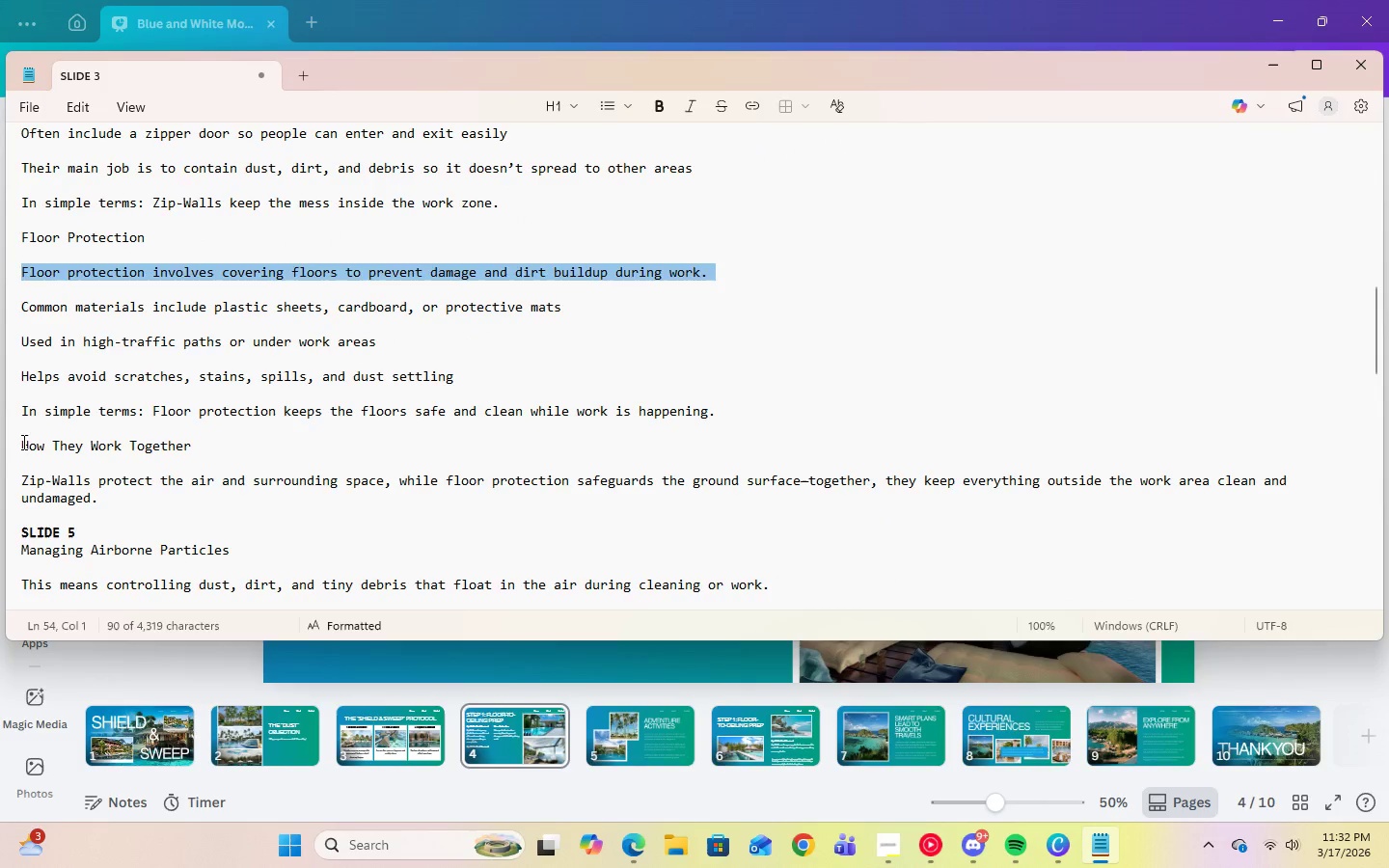 
double_click([22, 443])
 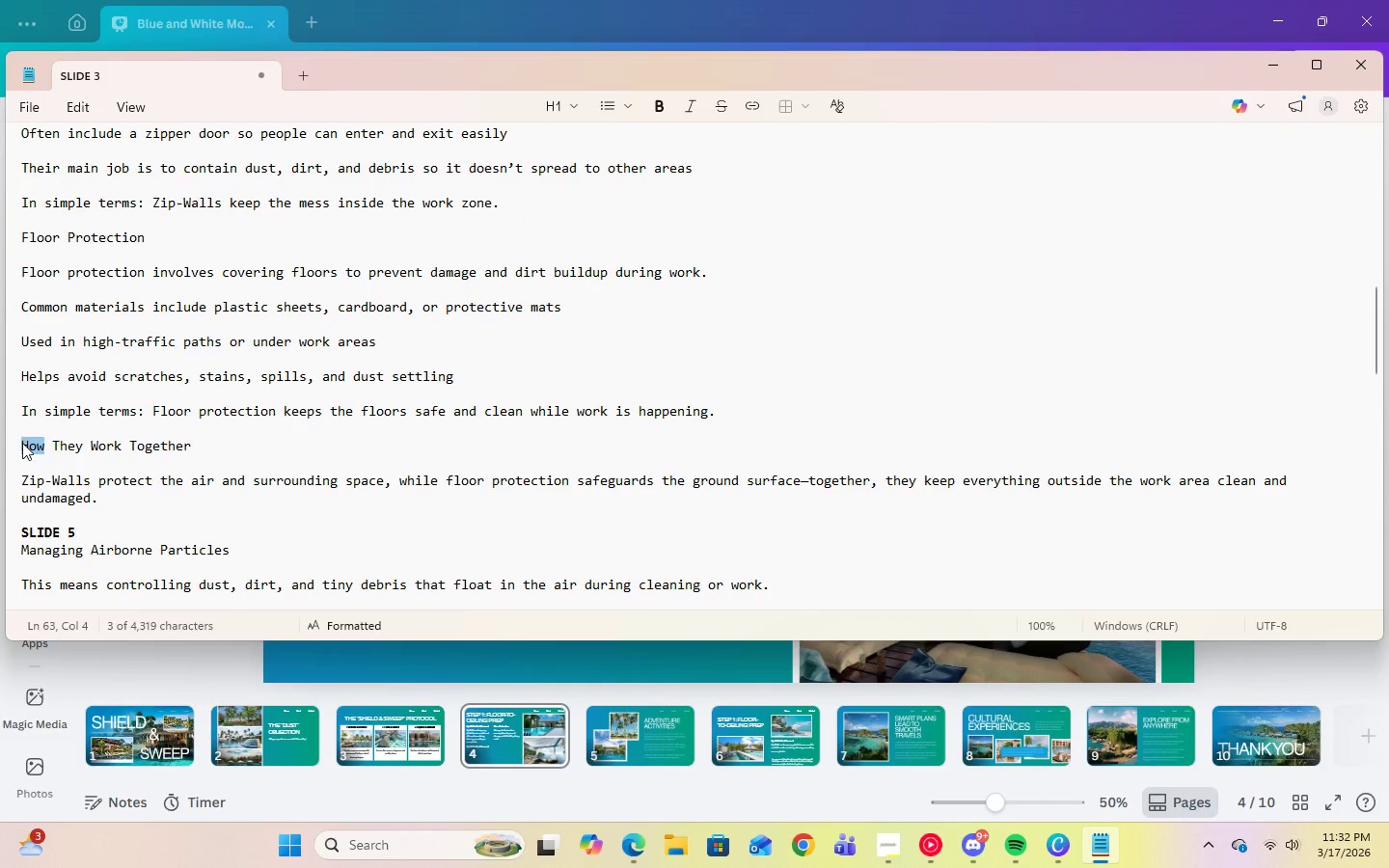 
triple_click([22, 443])
 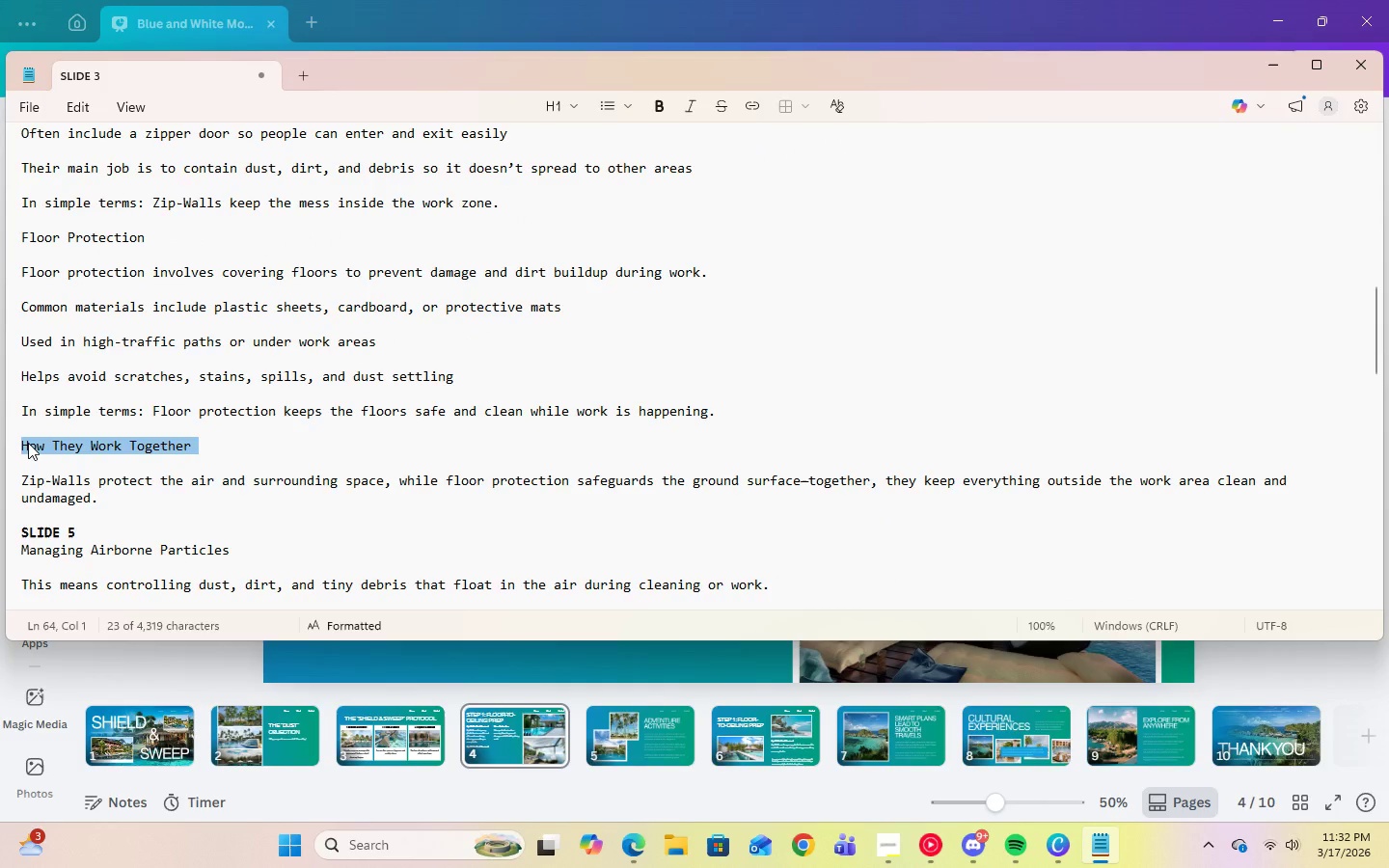 
right_click([28, 443])
 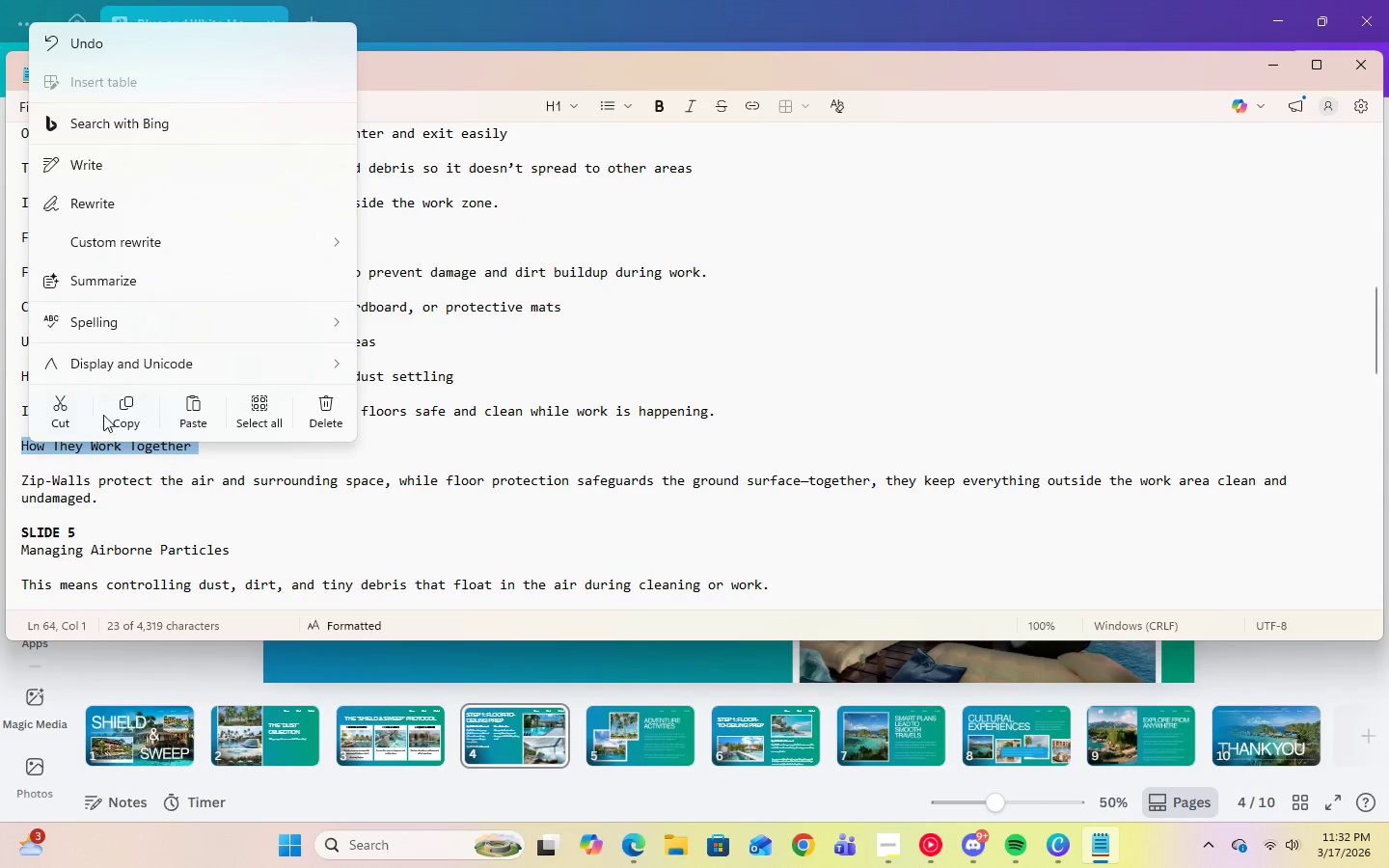 
left_click([125, 415])
 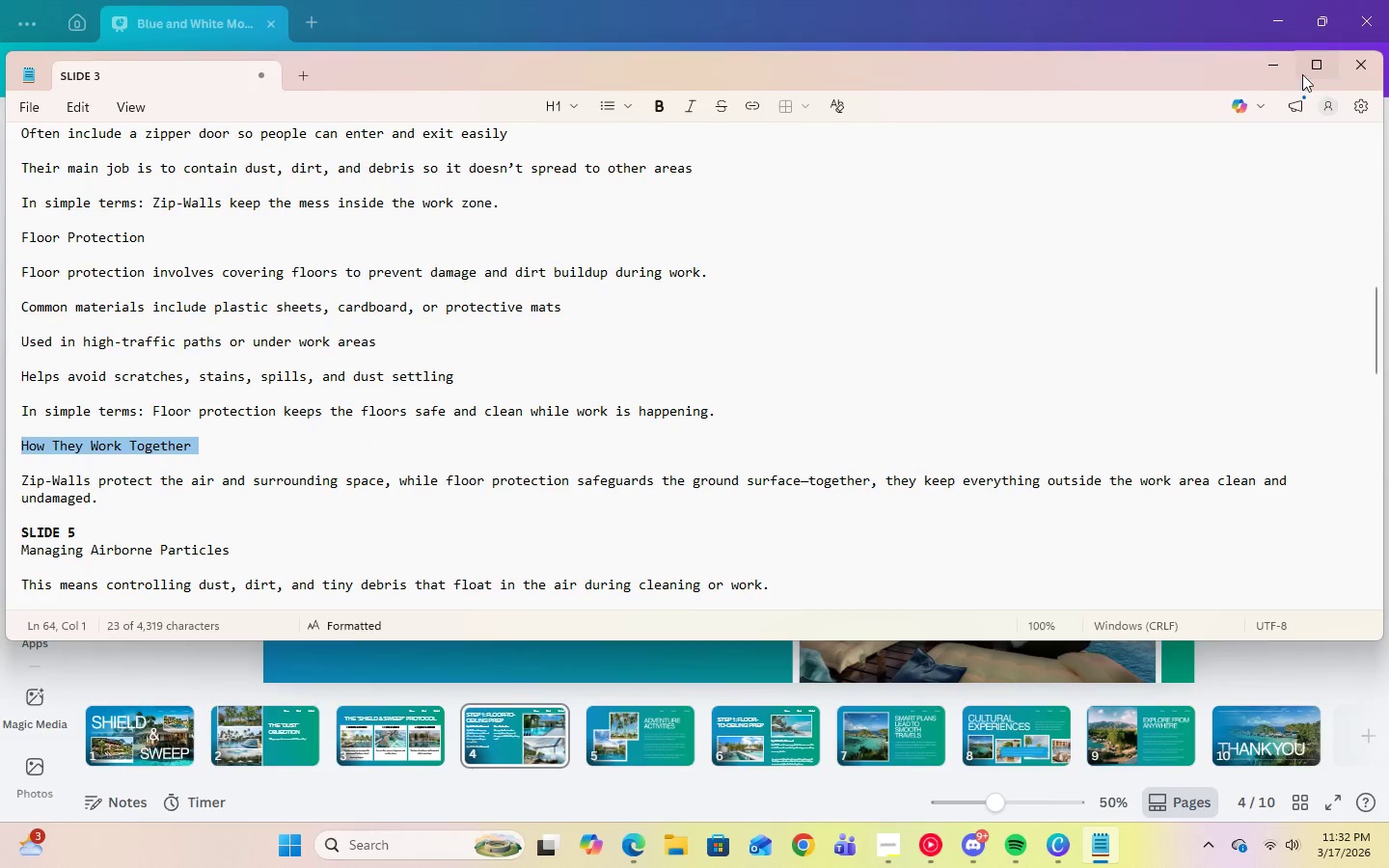 
left_click([1277, 68])
 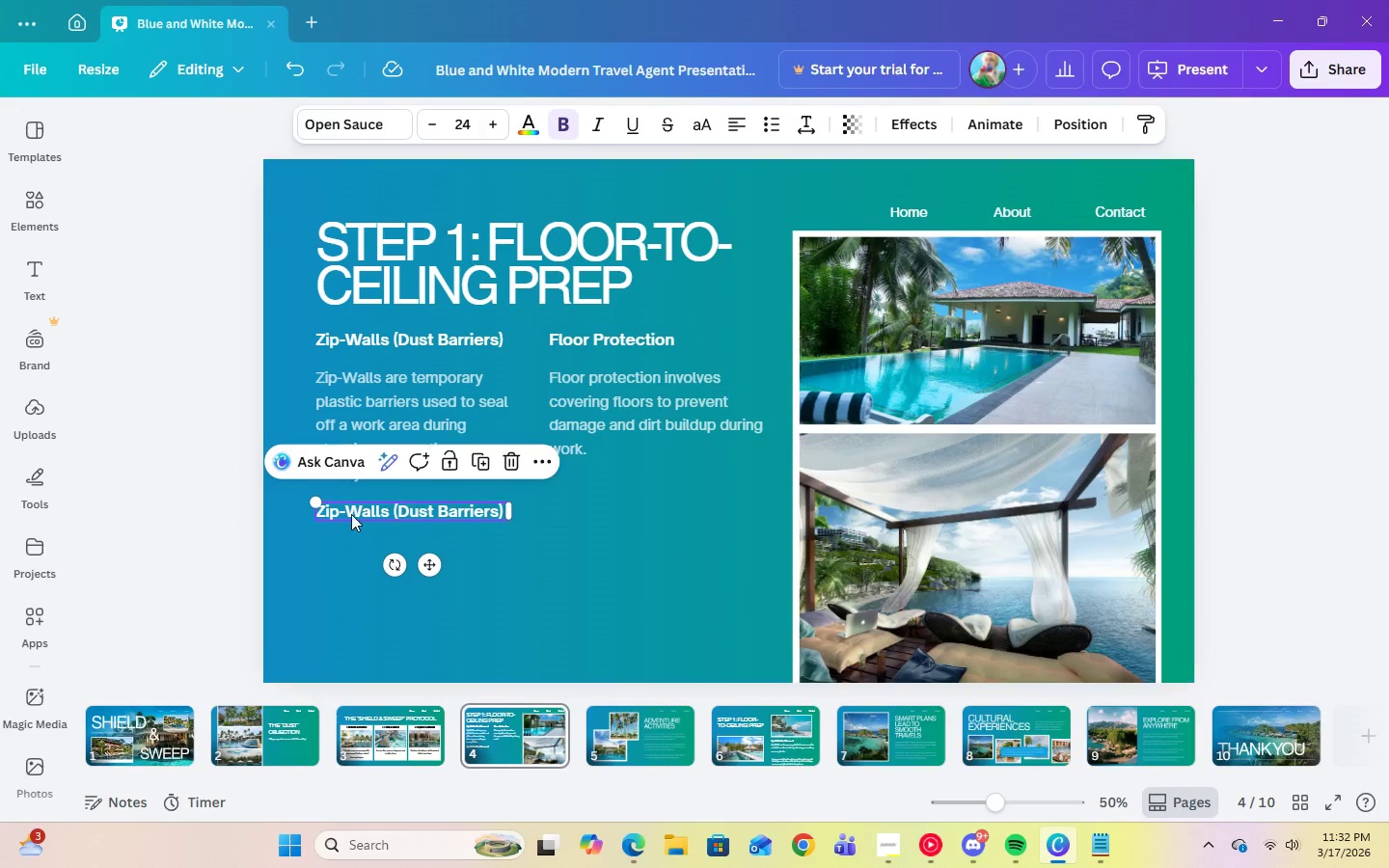 
left_click([351, 511])
 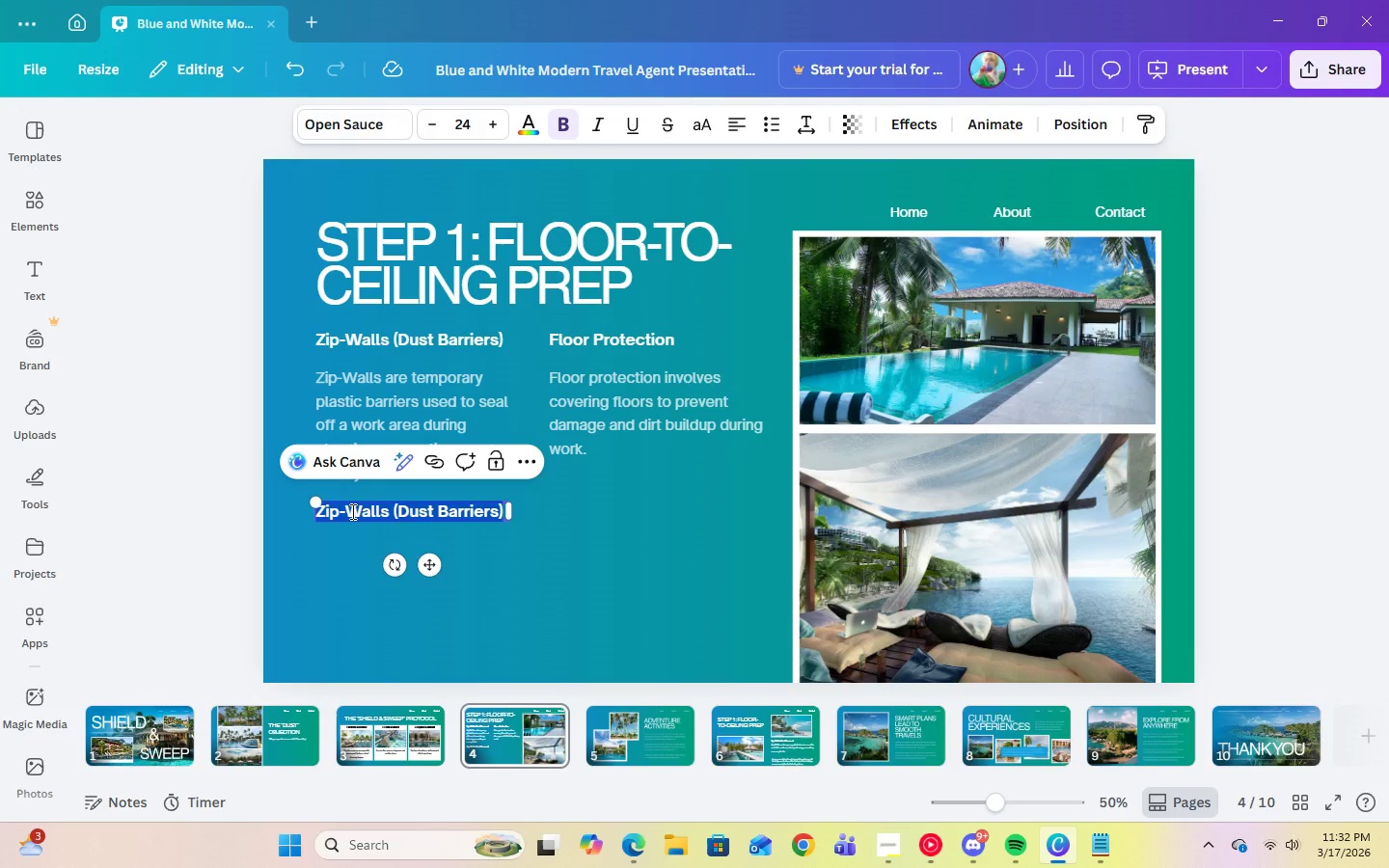 
right_click([351, 511])
 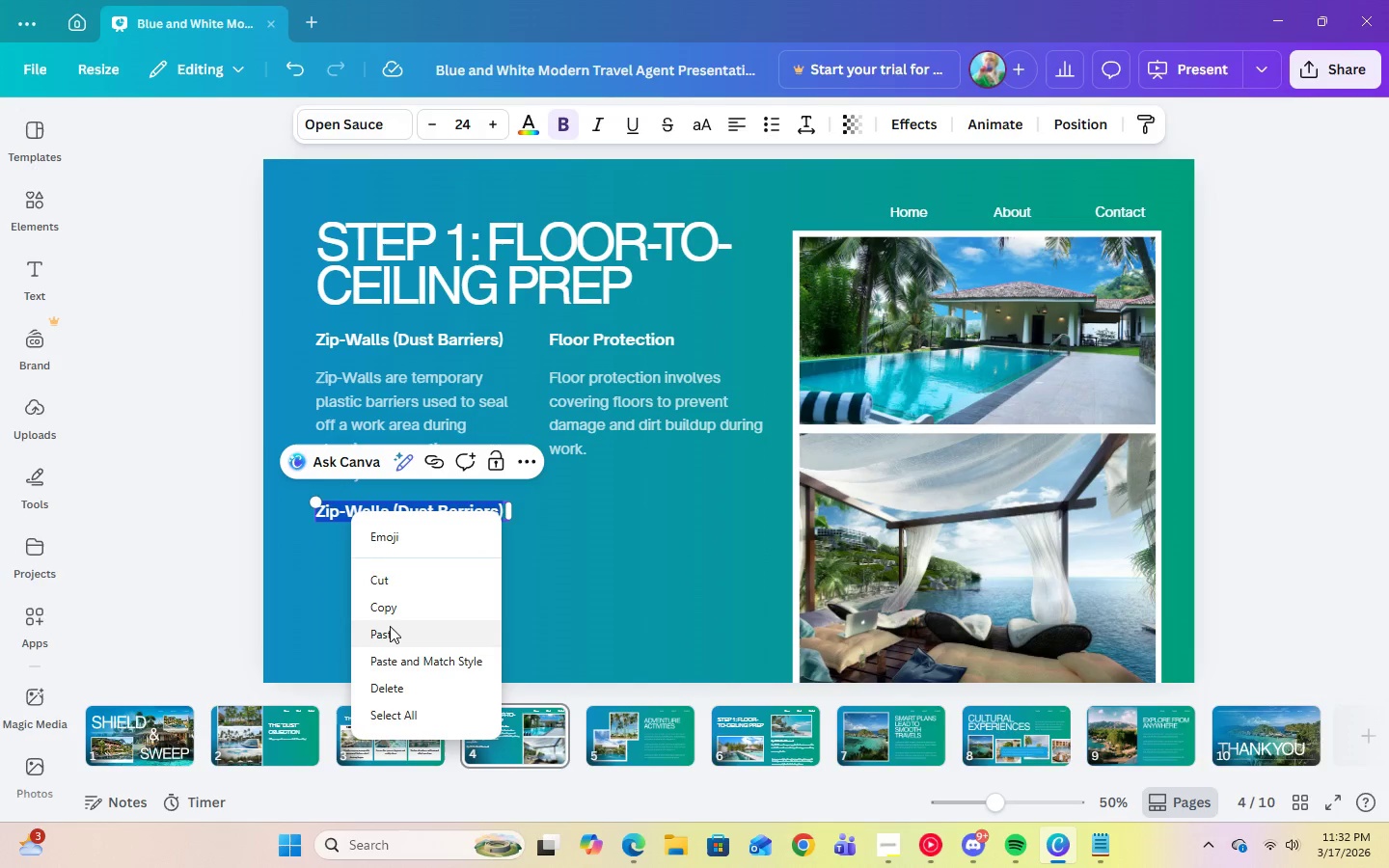 
left_click([391, 634])
 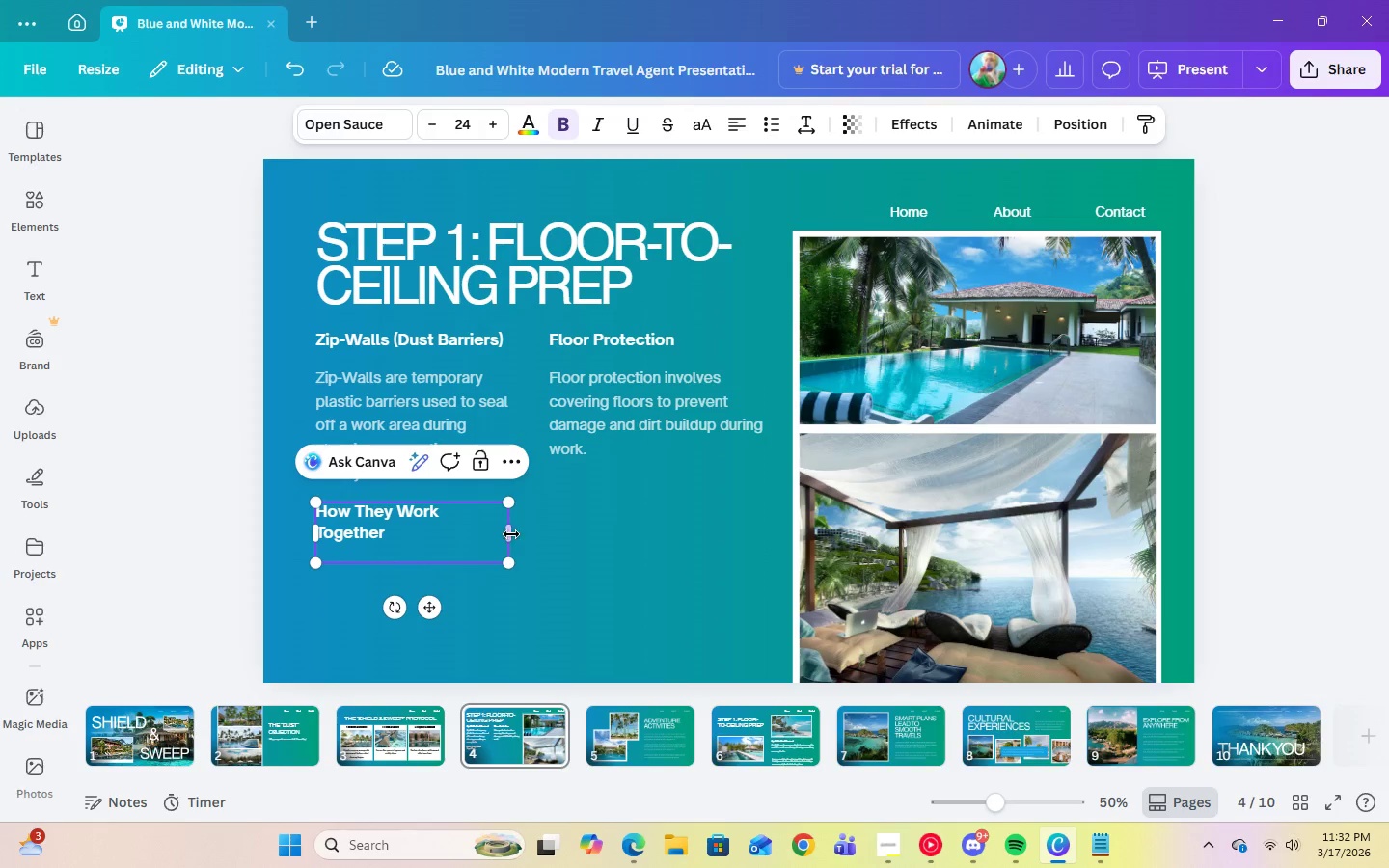 
left_click_drag(start_coordinate=[513, 534], to_coordinate=[834, 523])
 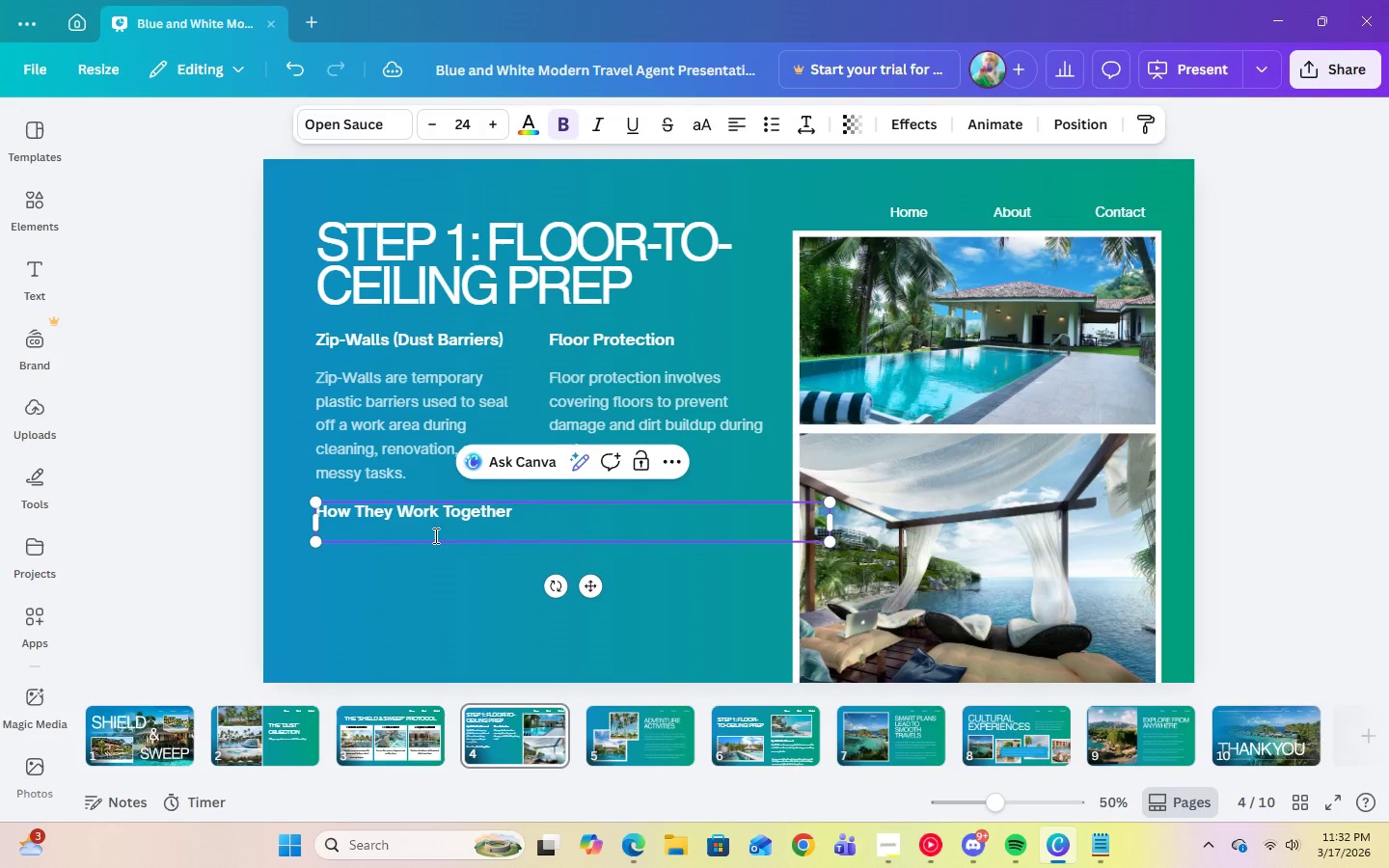 
left_click([434, 535])
 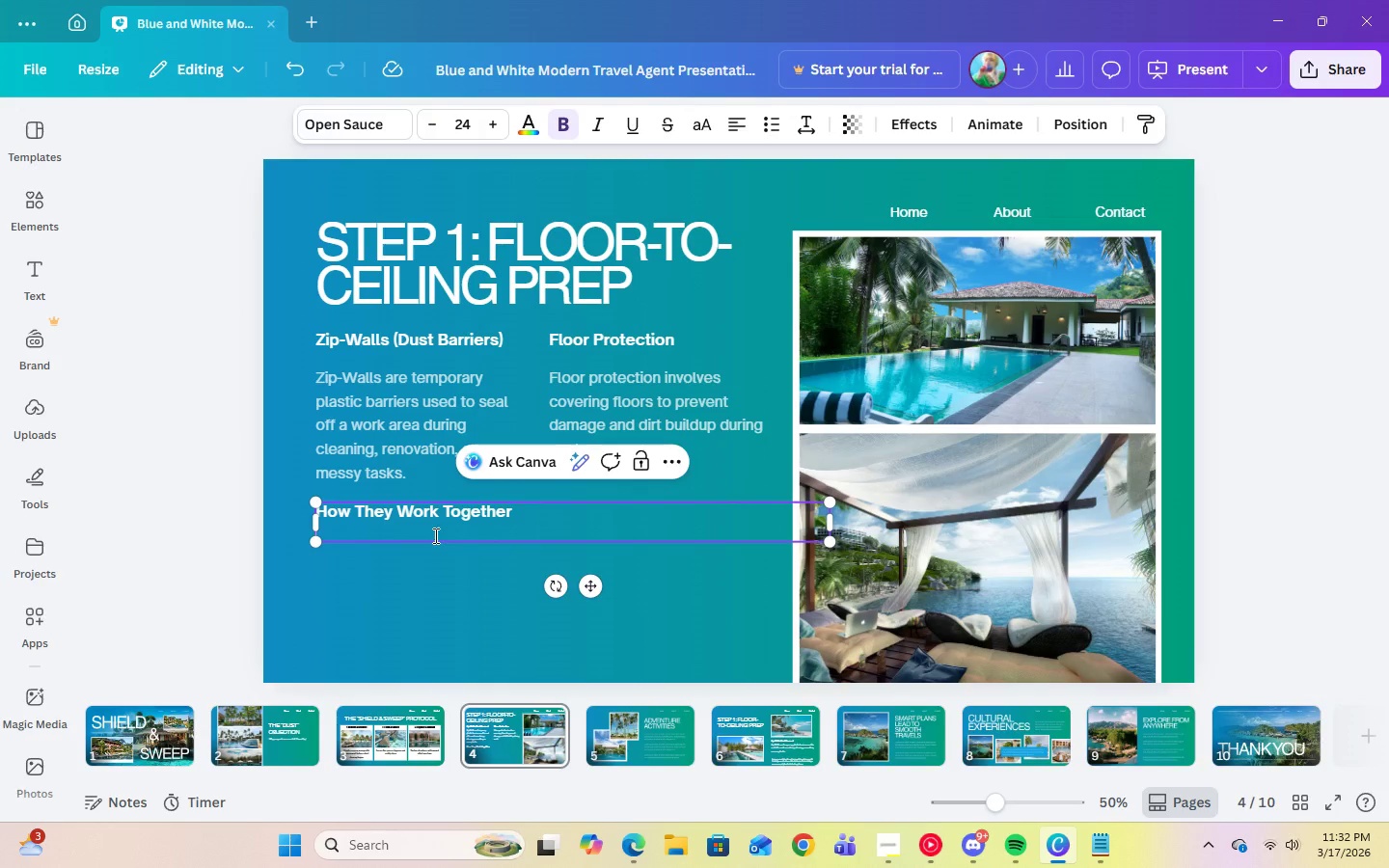 
key(Backspace)
 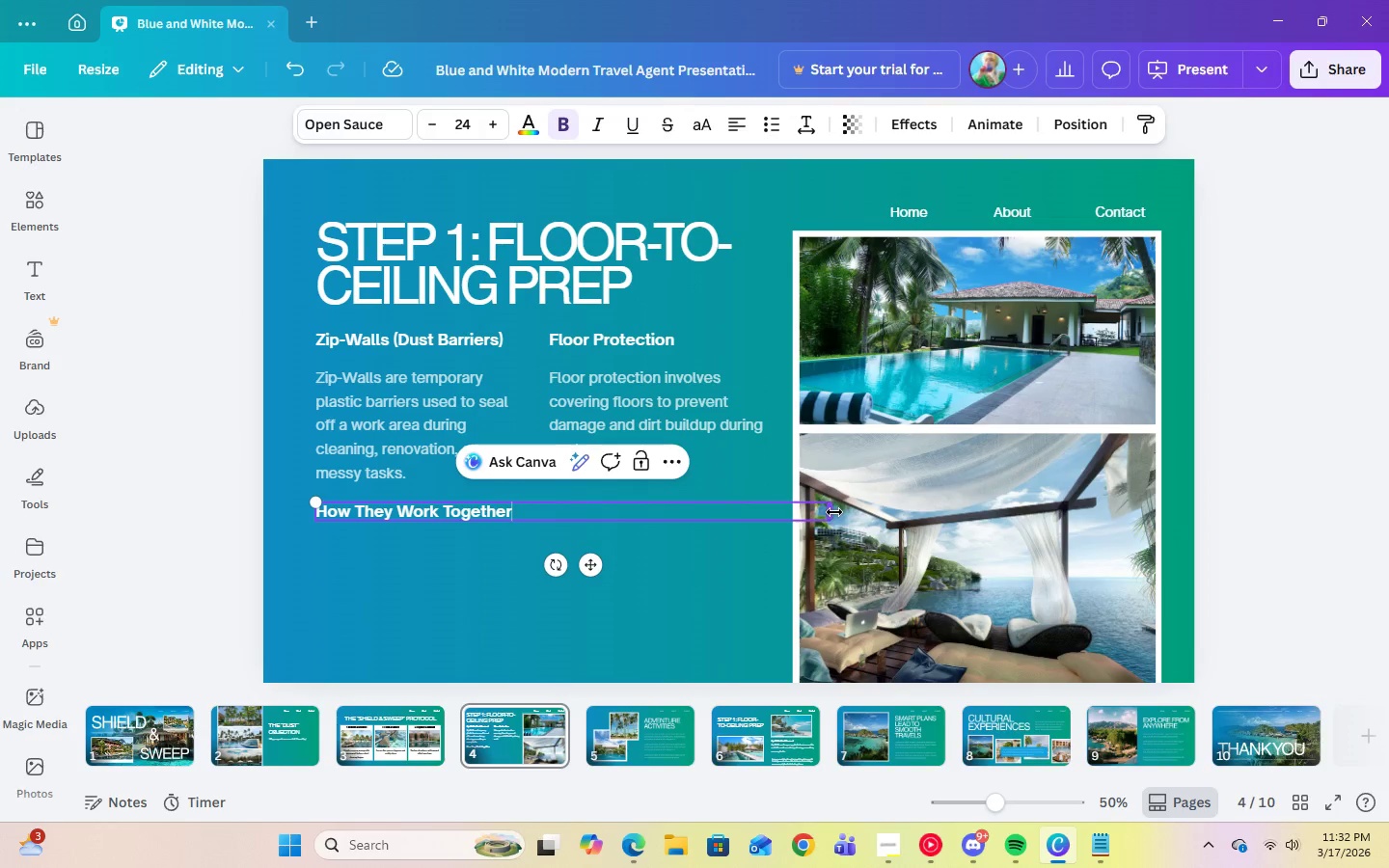 
left_click_drag(start_coordinate=[834, 512], to_coordinate=[528, 512])
 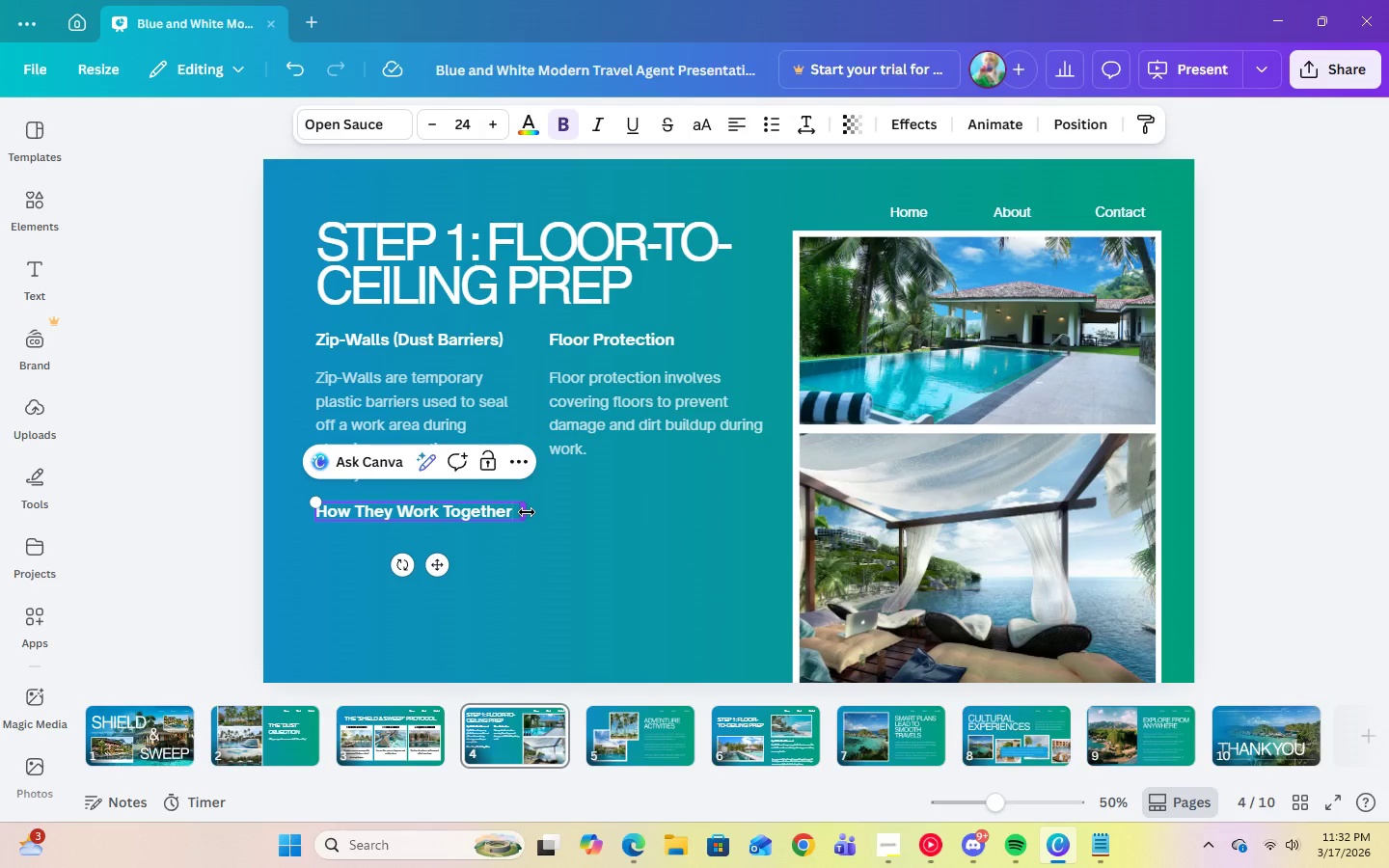 
wait(8.41)
 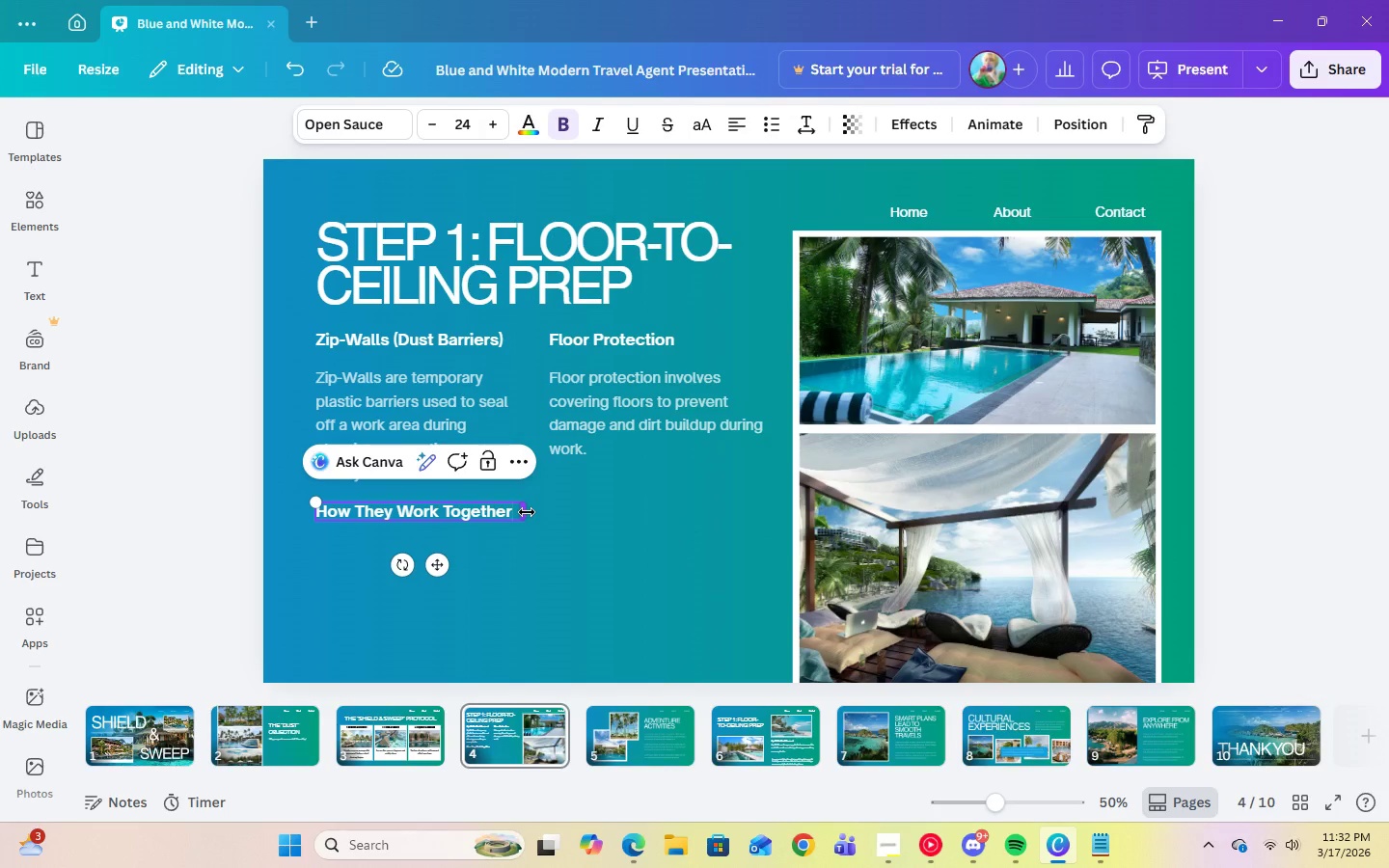 
left_click([660, 243])
 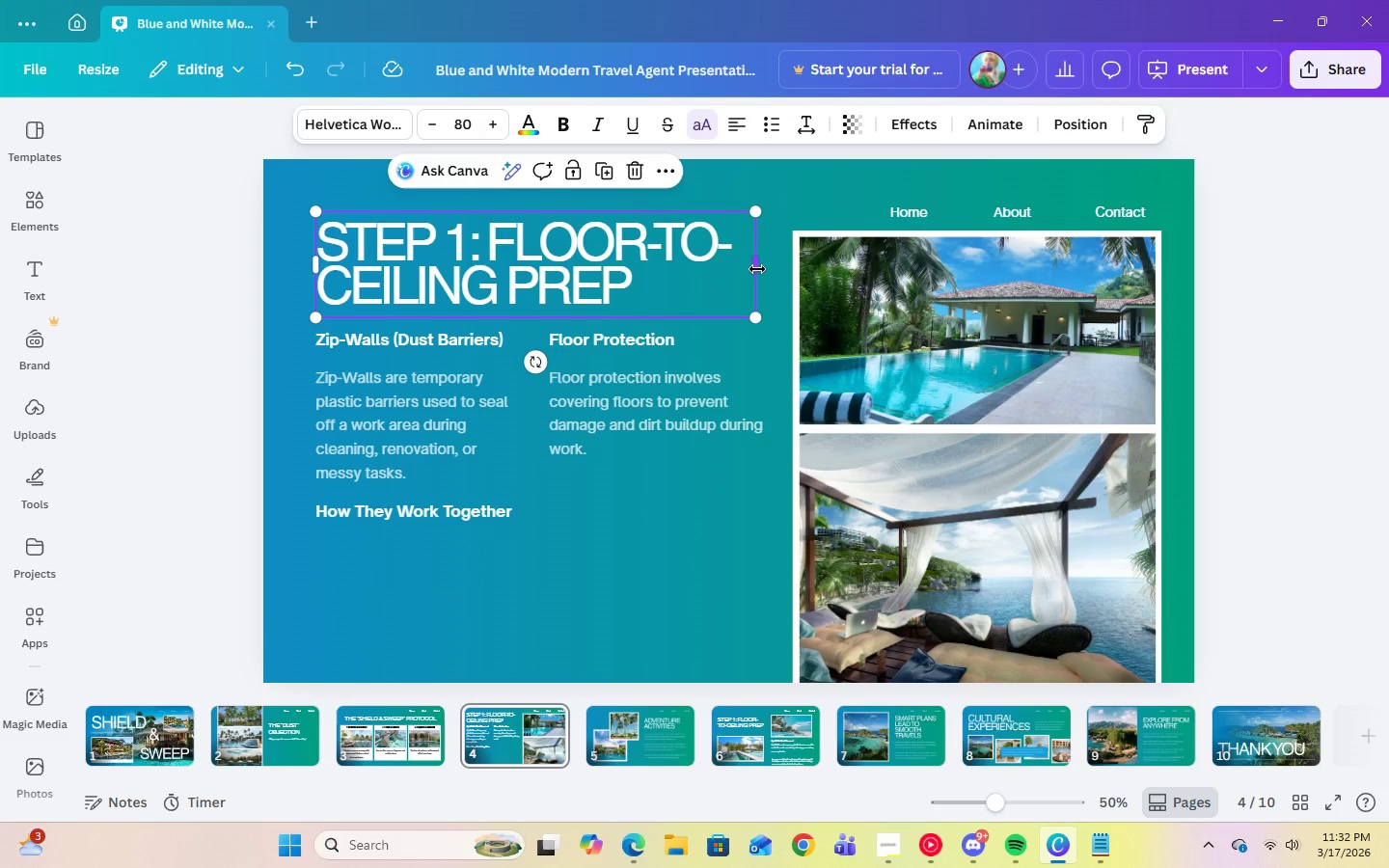 
left_click_drag(start_coordinate=[758, 269], to_coordinate=[728, 265])
 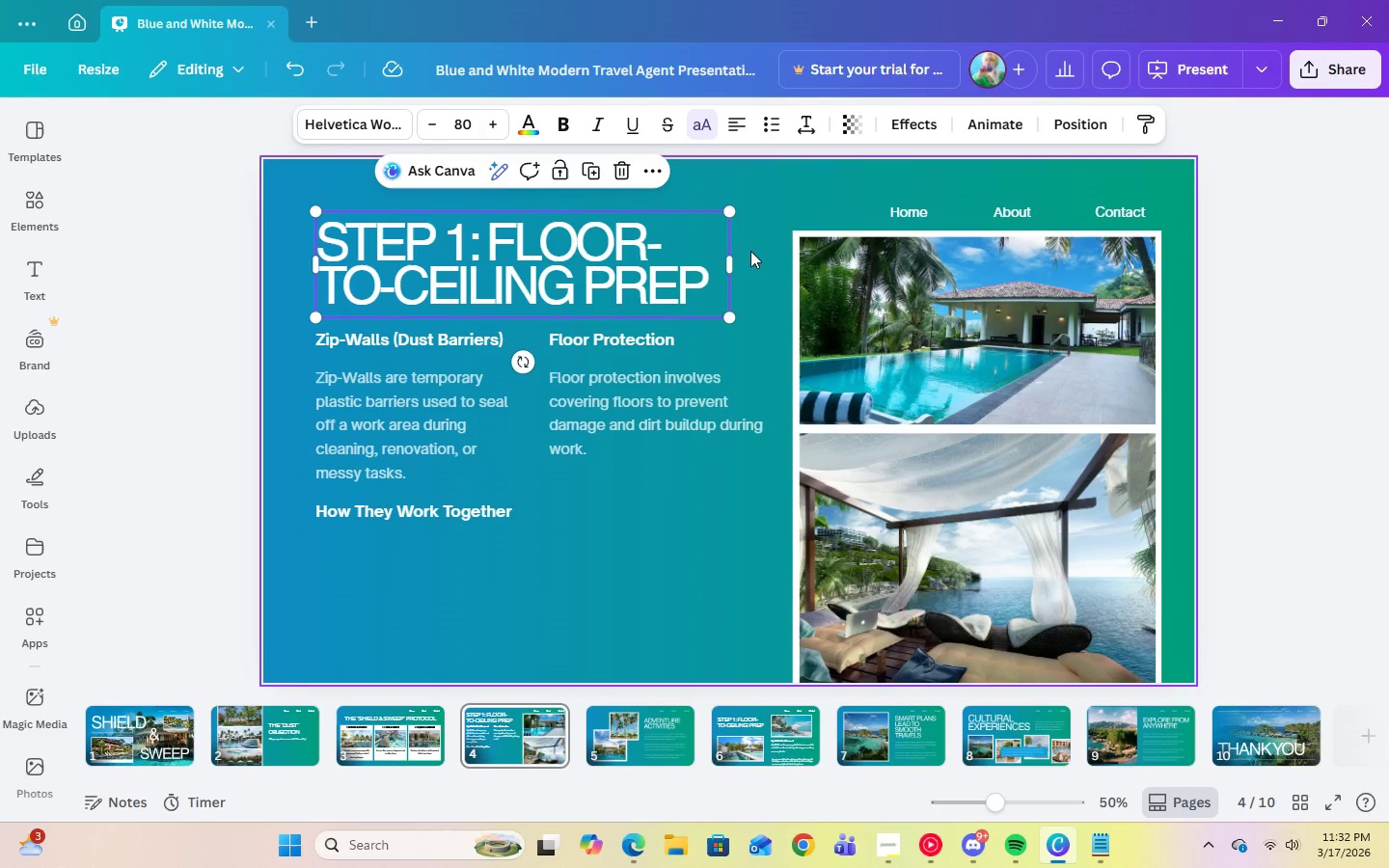 
left_click_drag(start_coordinate=[733, 261], to_coordinate=[749, 261])
 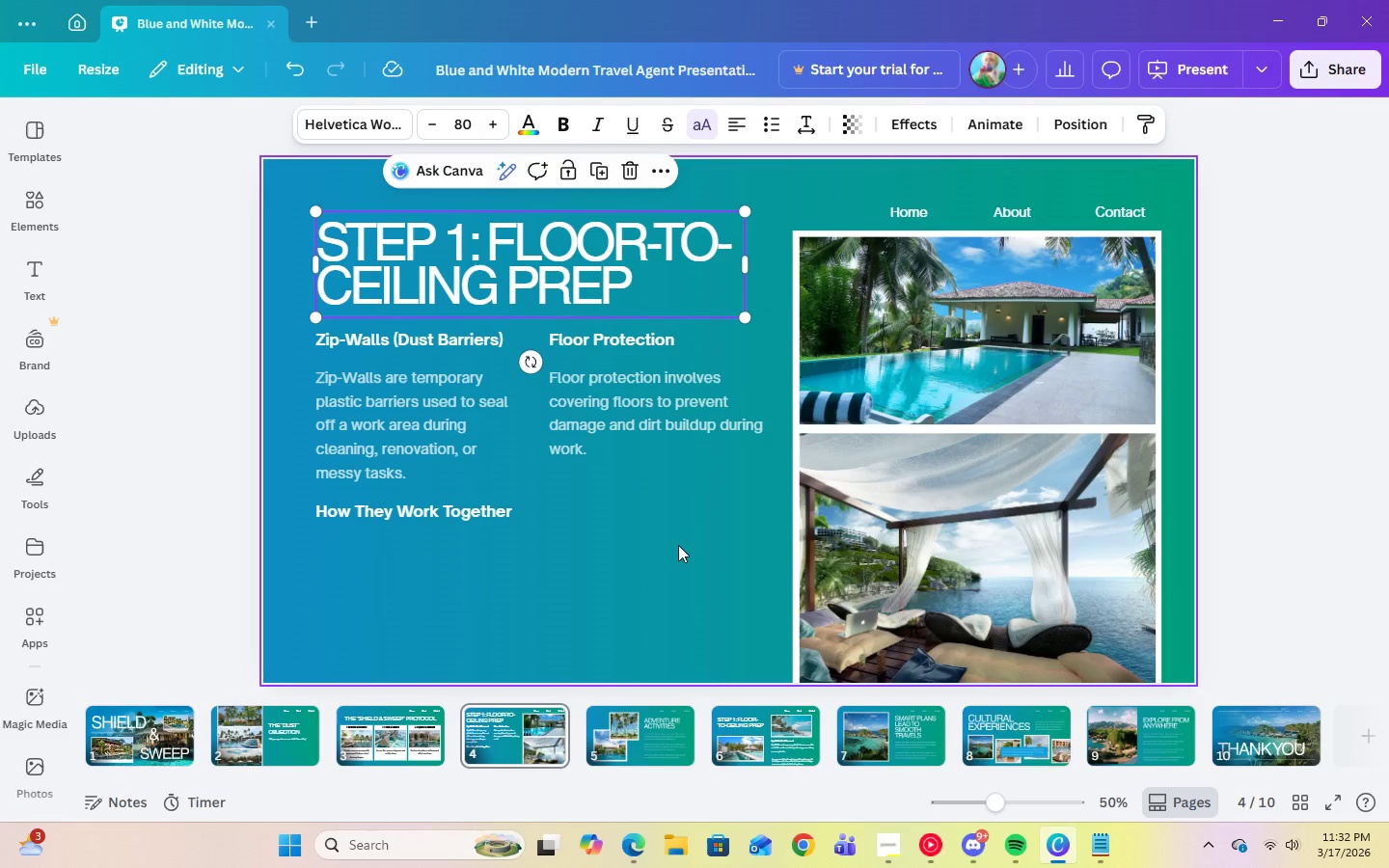 
left_click([677, 546])
 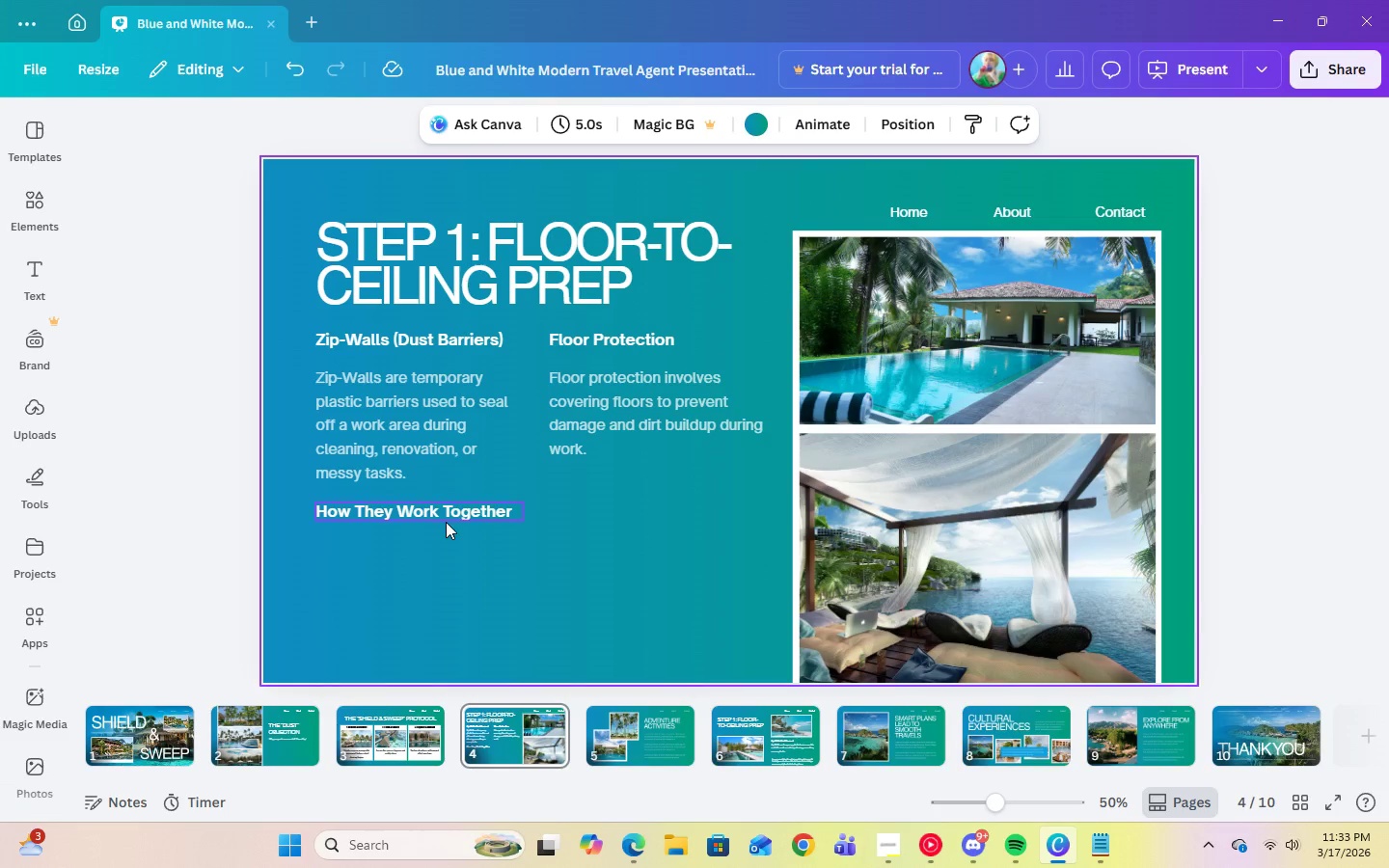 
left_click([396, 420])
 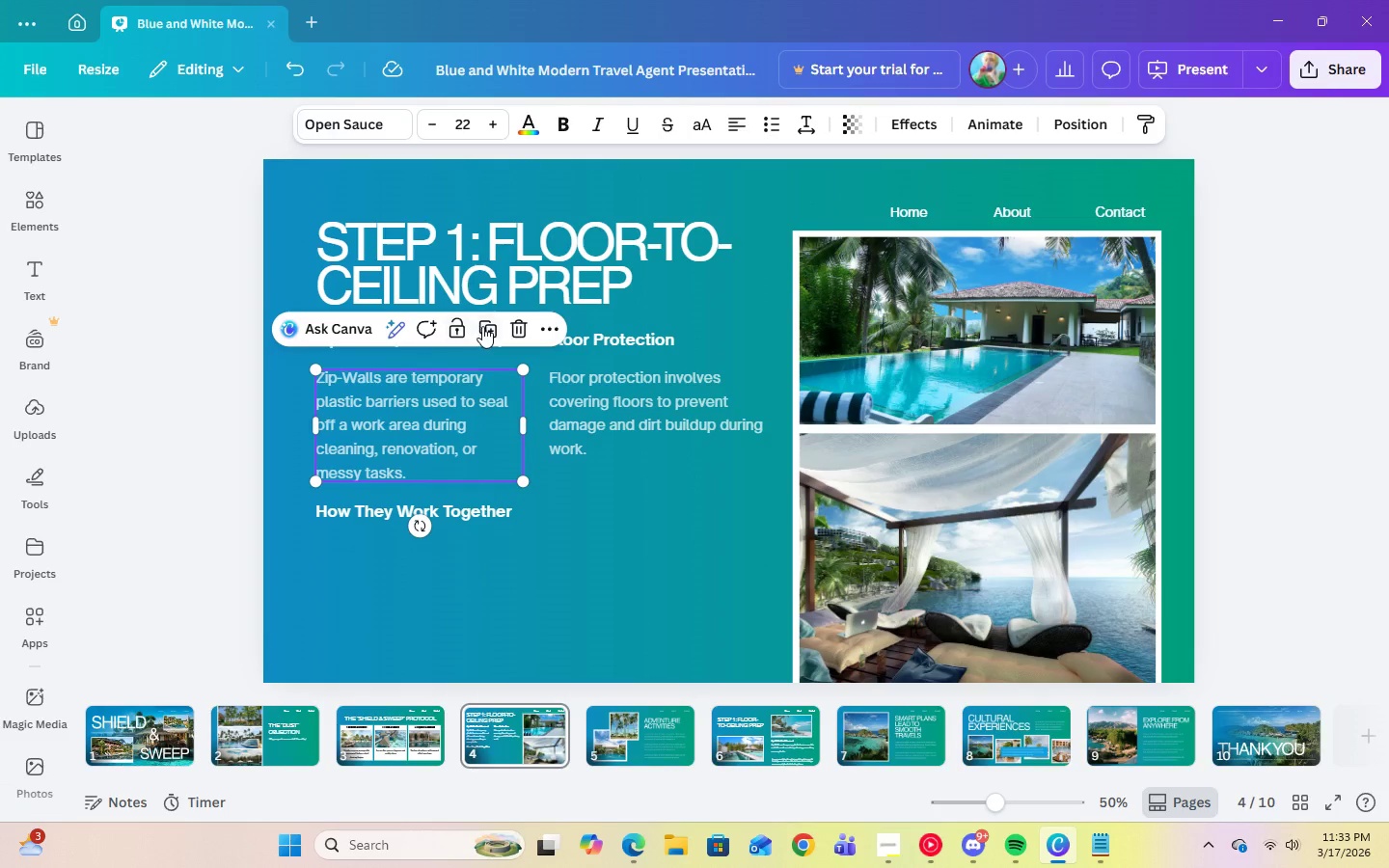 
left_click([487, 325])
 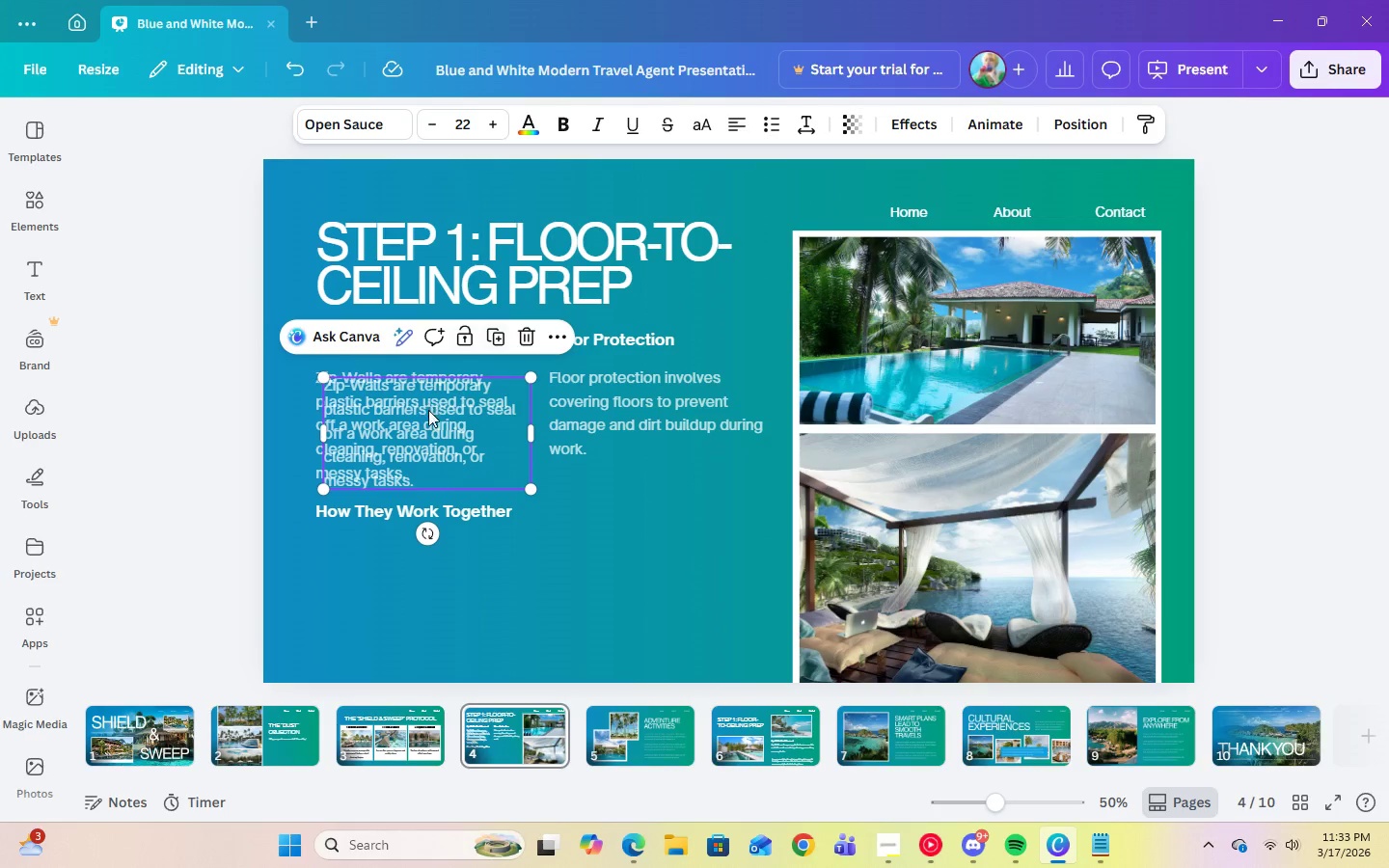 
left_click_drag(start_coordinate=[428, 420], to_coordinate=[421, 571])
 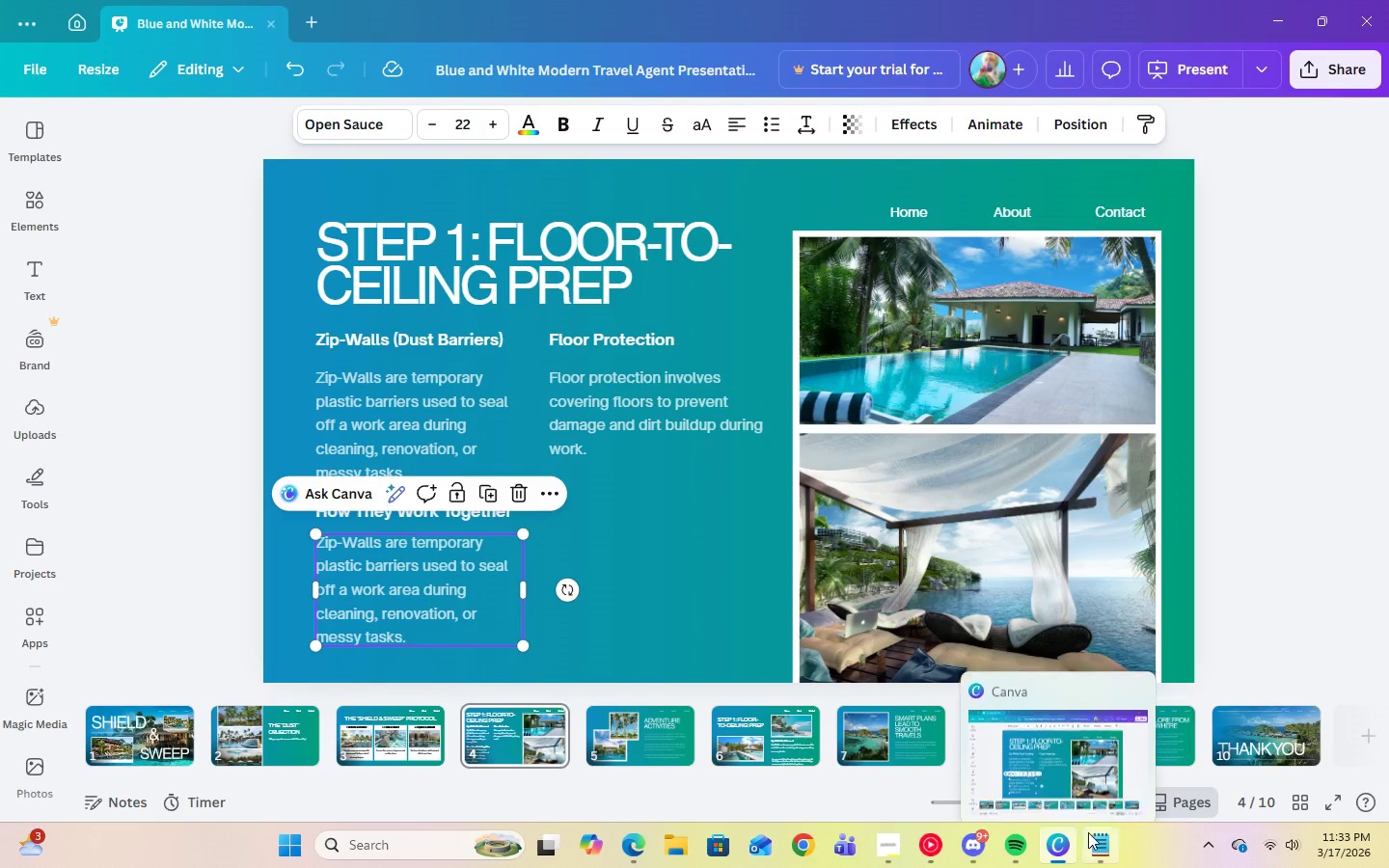 
left_click([1091, 853])
 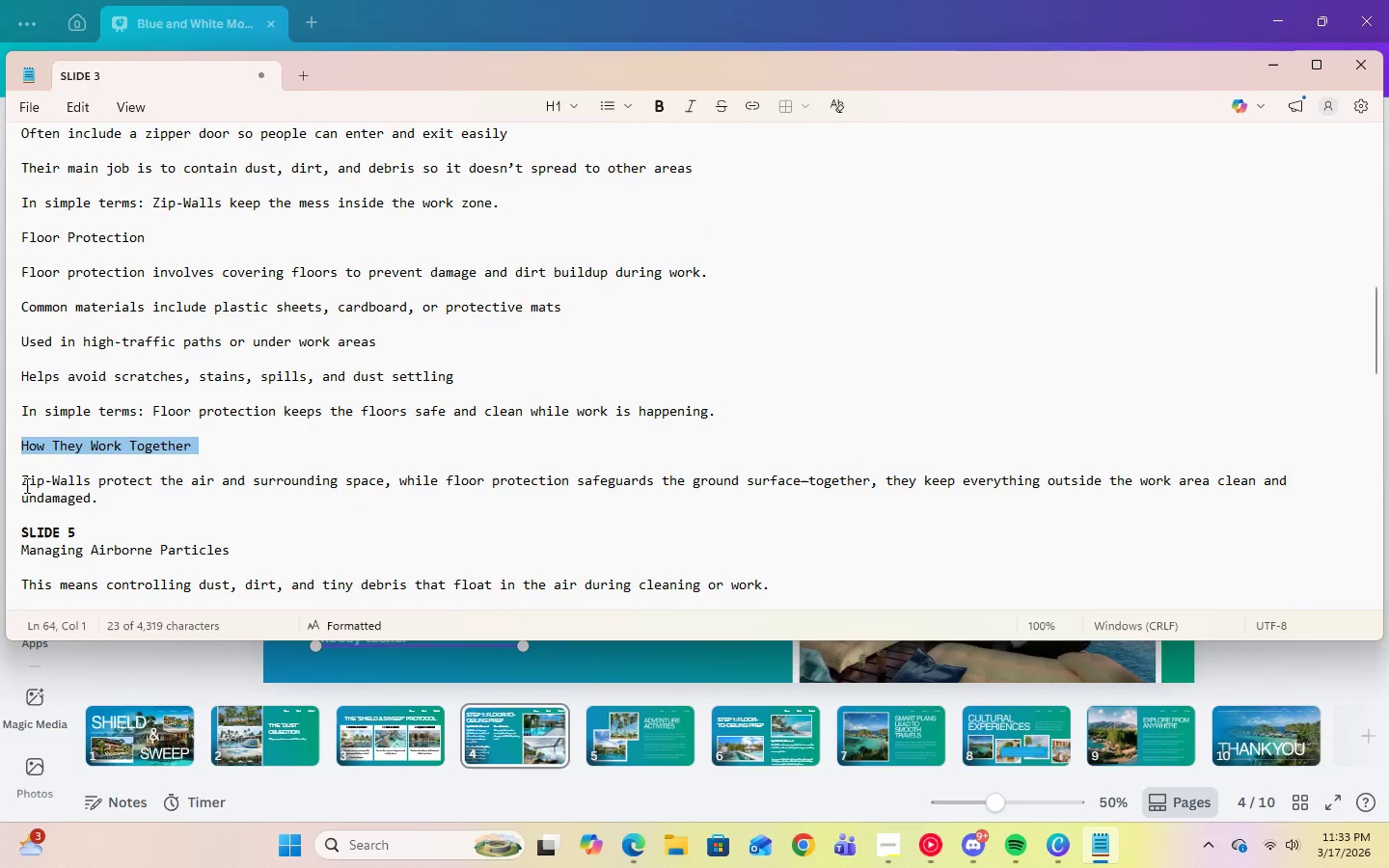 
double_click([27, 484])
 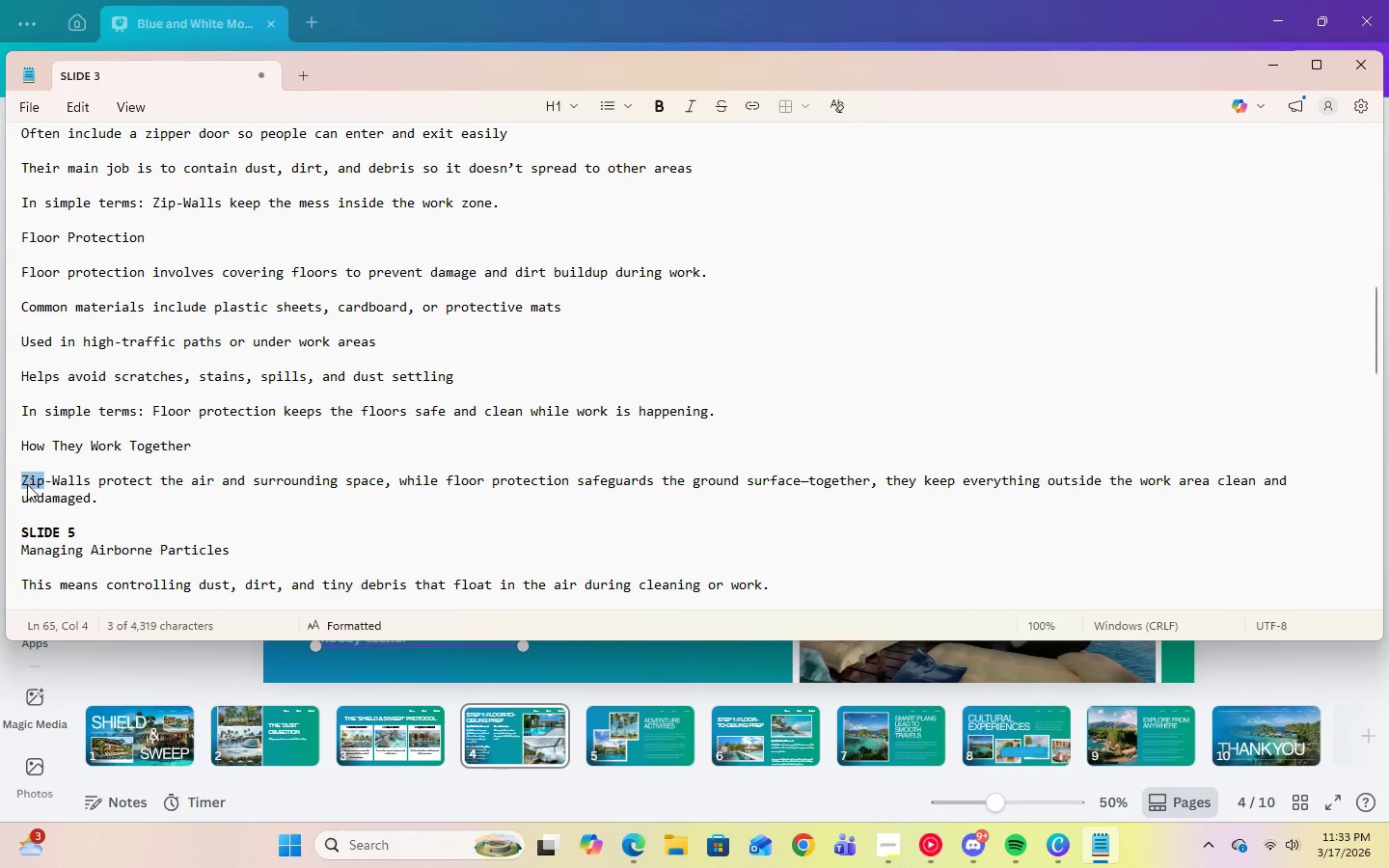 
triple_click([27, 484])
 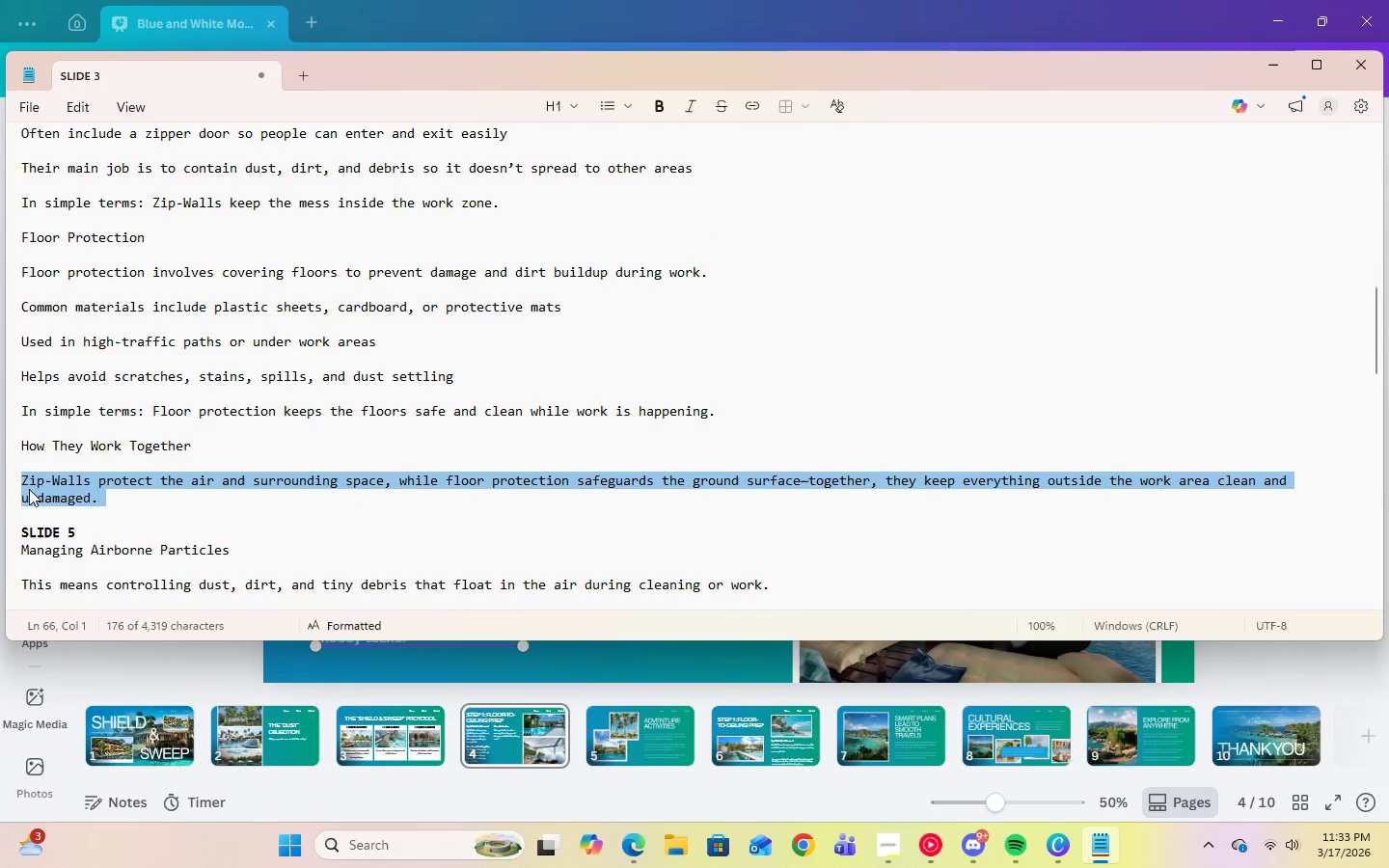 
right_click([31, 490])
 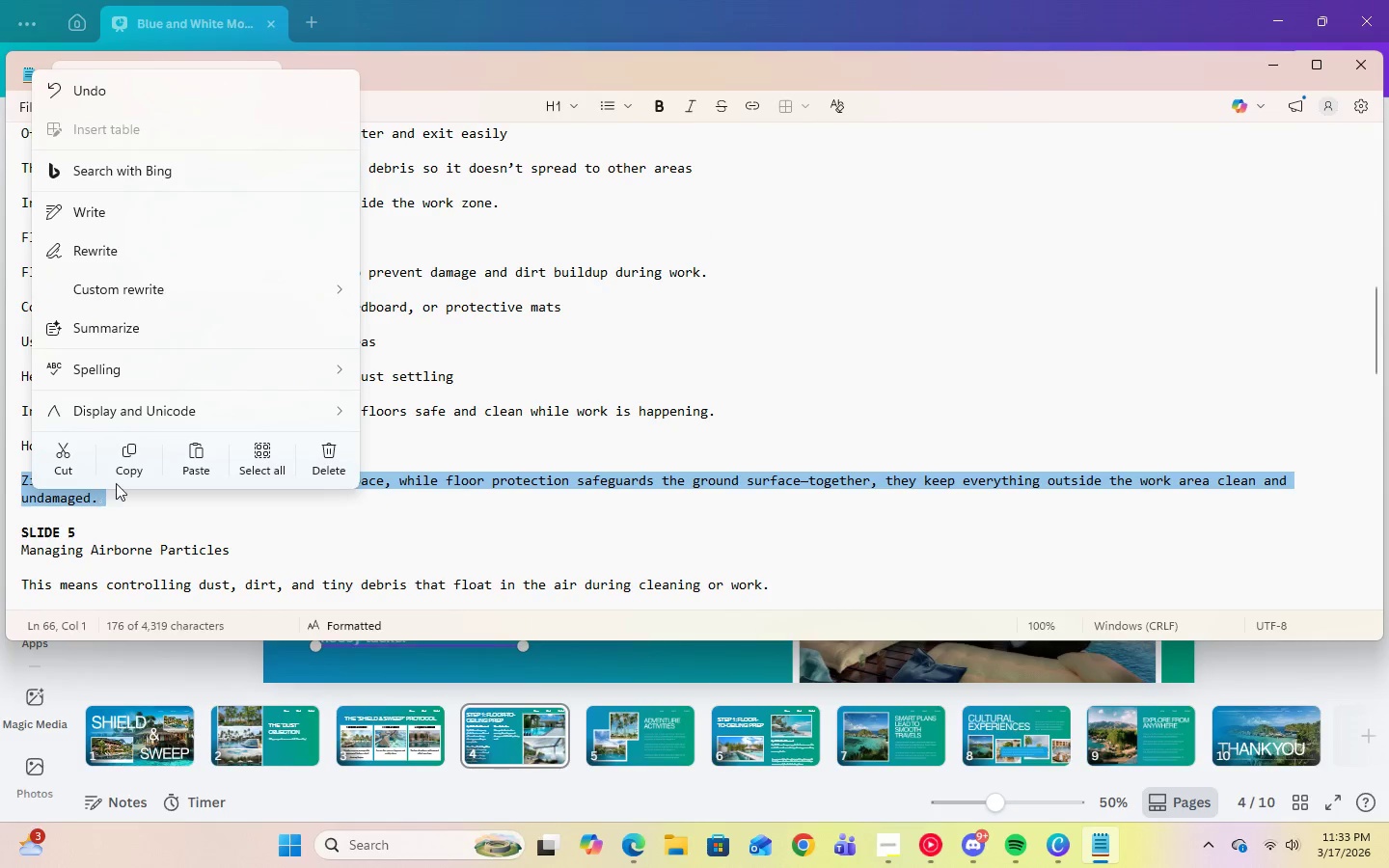 
left_click([121, 475])
 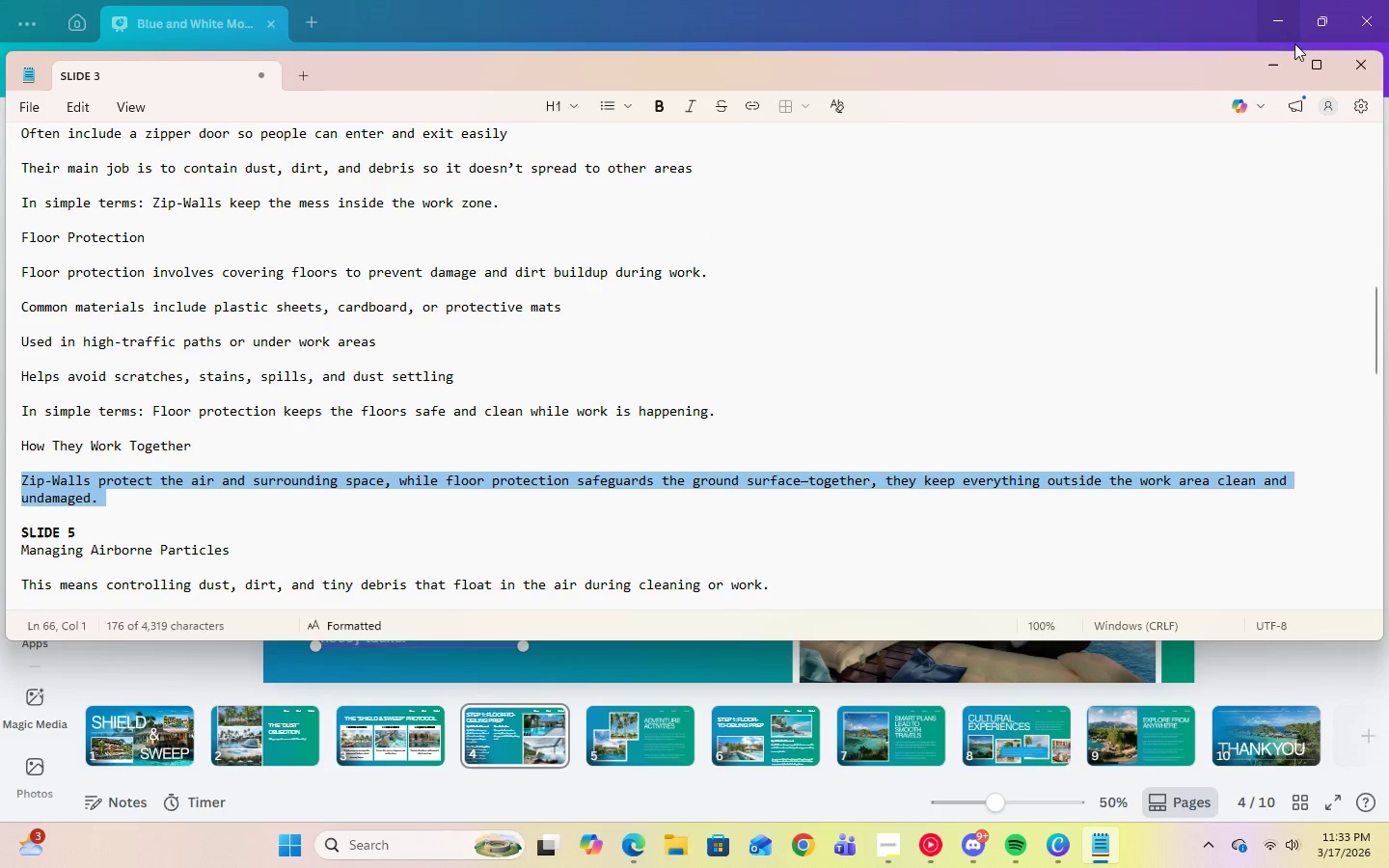 
left_click([1284, 60])
 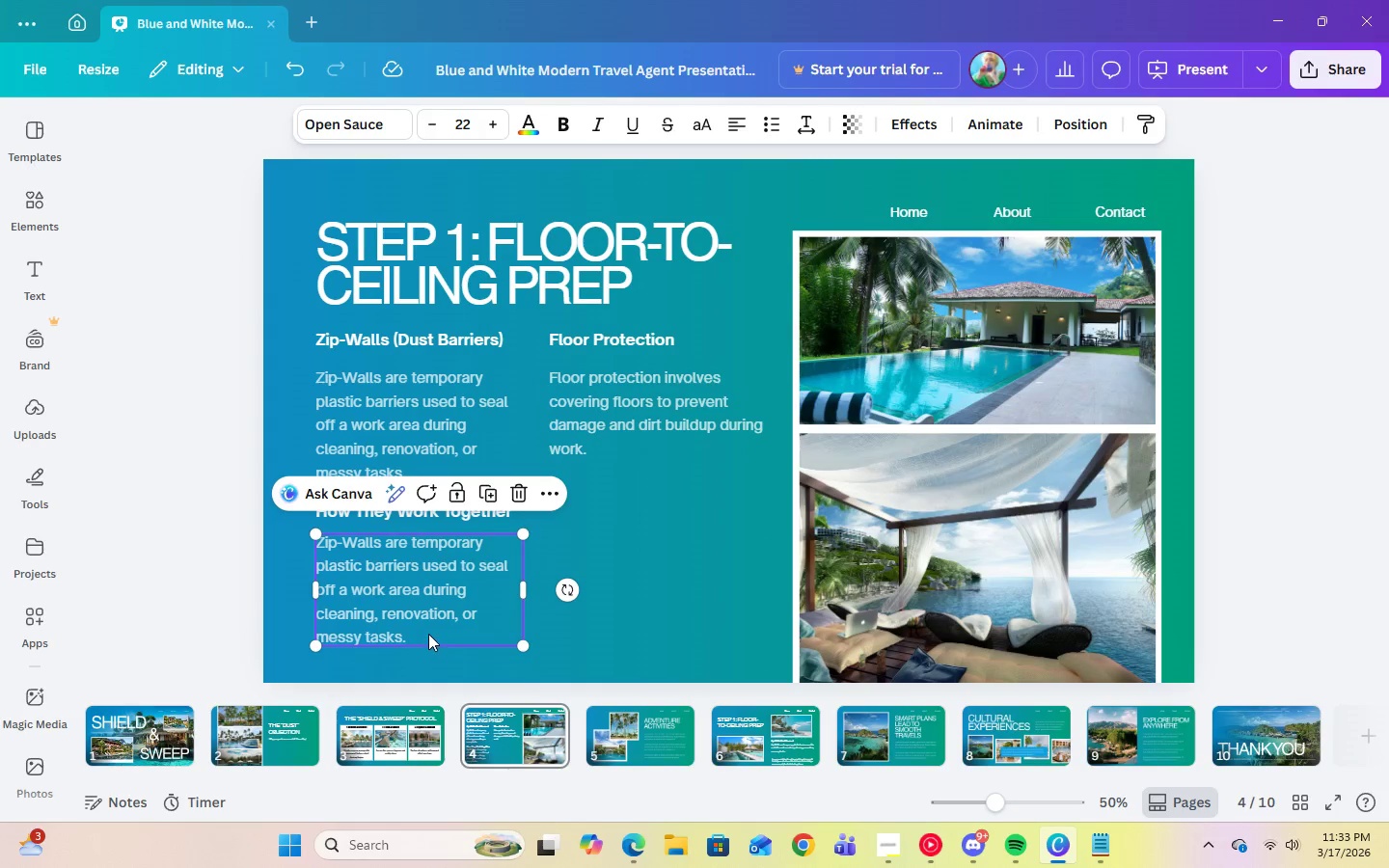 
double_click([428, 633])
 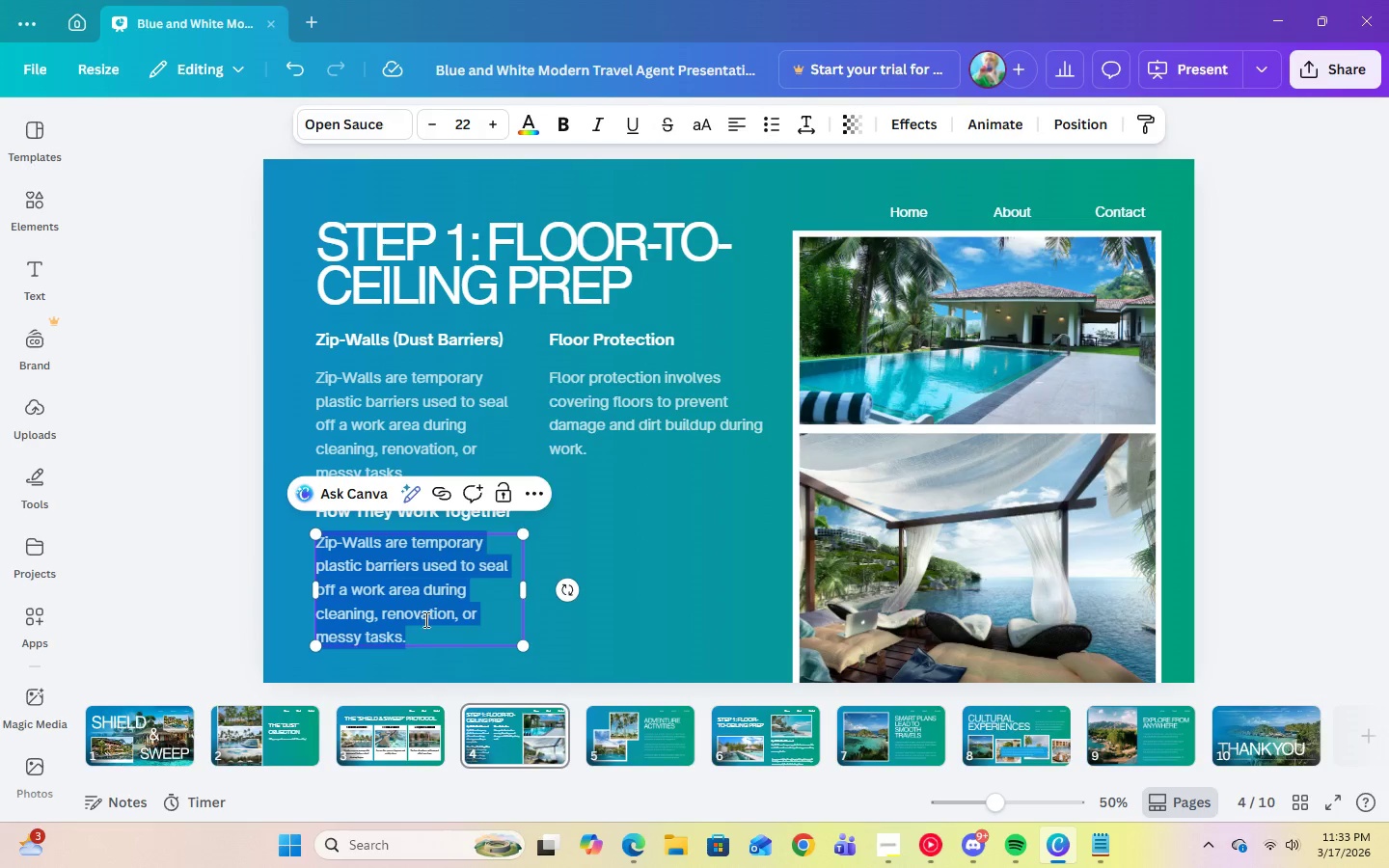 
right_click([424, 619])
 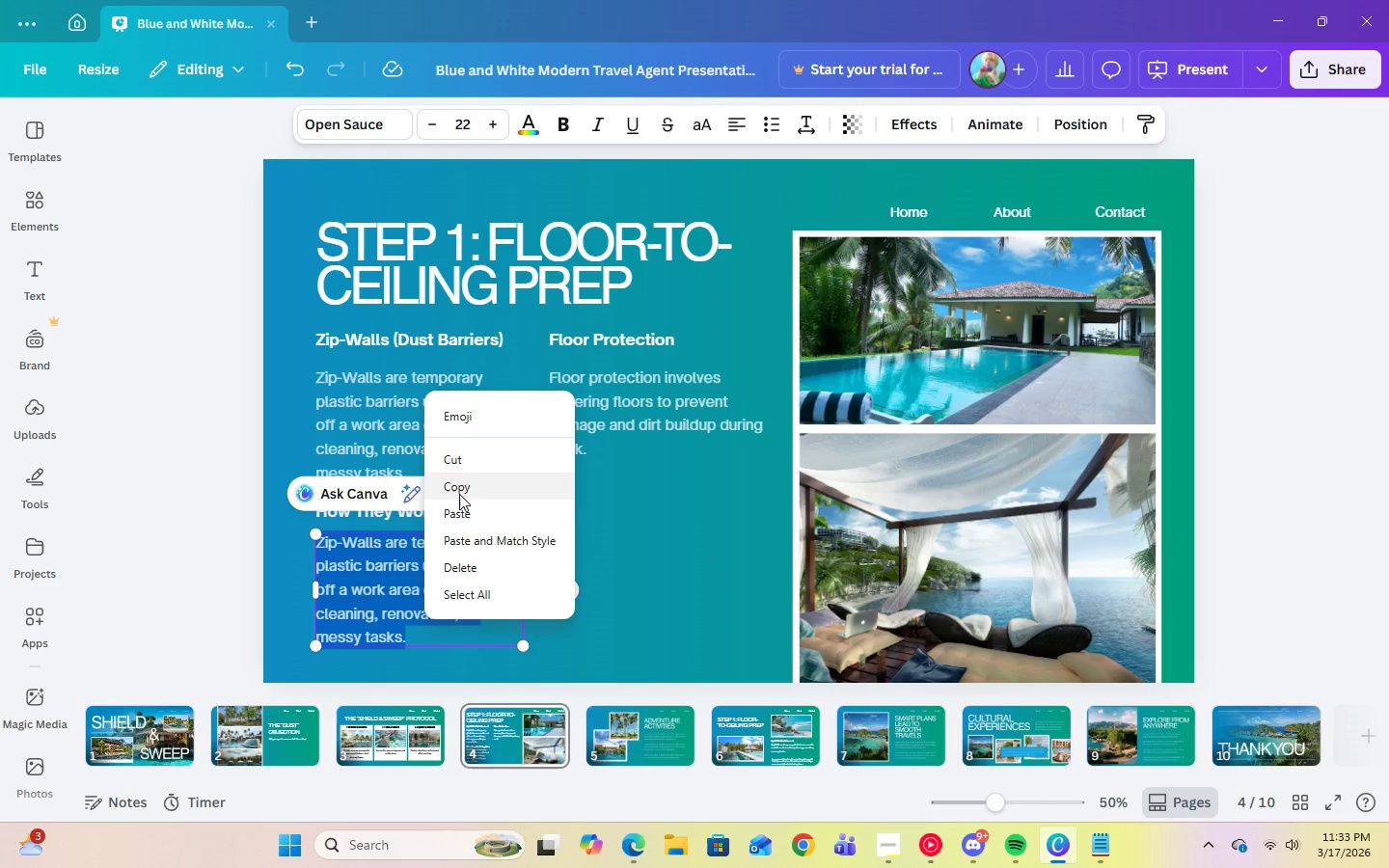 
left_click([459, 513])
 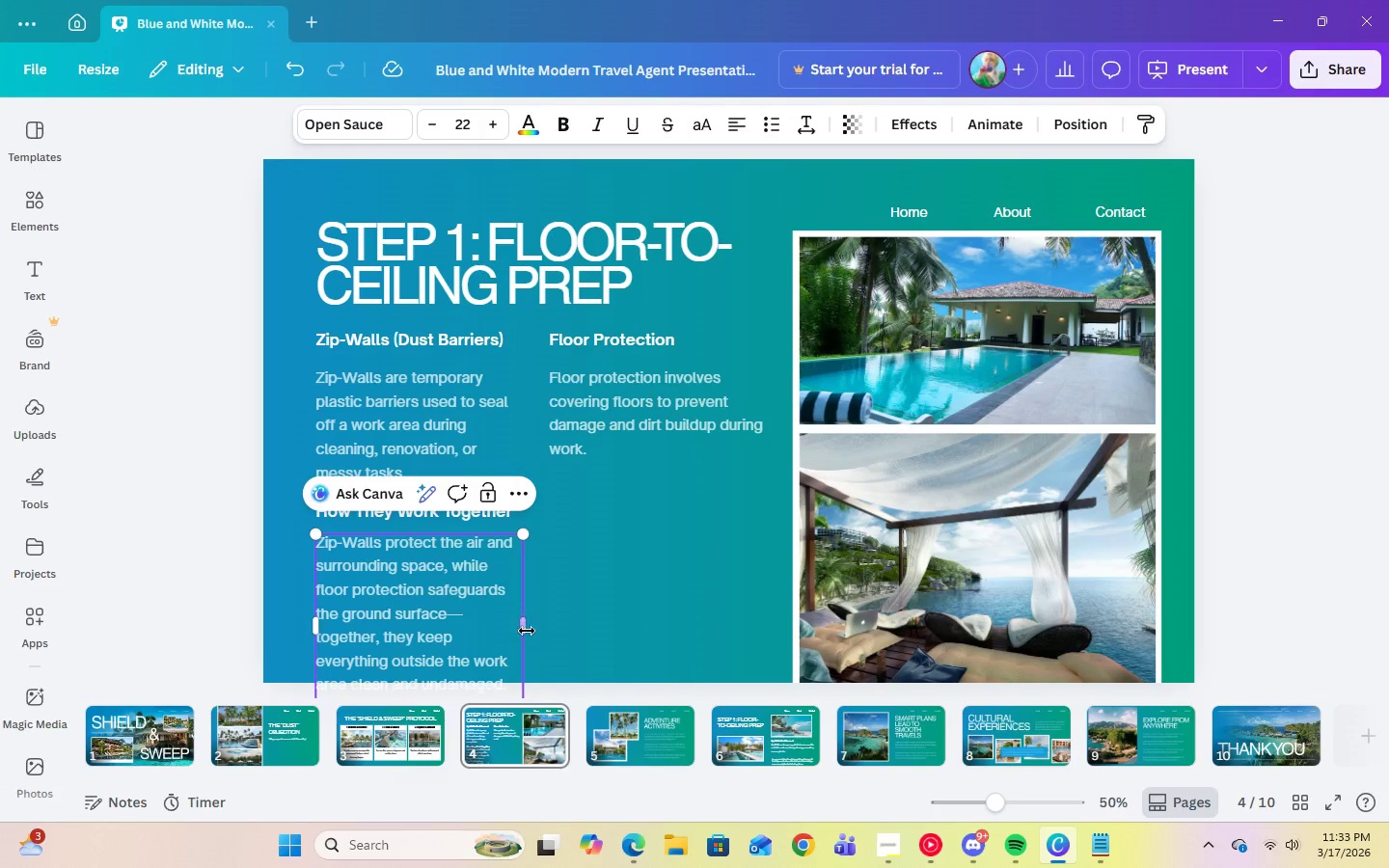 
left_click_drag(start_coordinate=[527, 628], to_coordinate=[754, 593])
 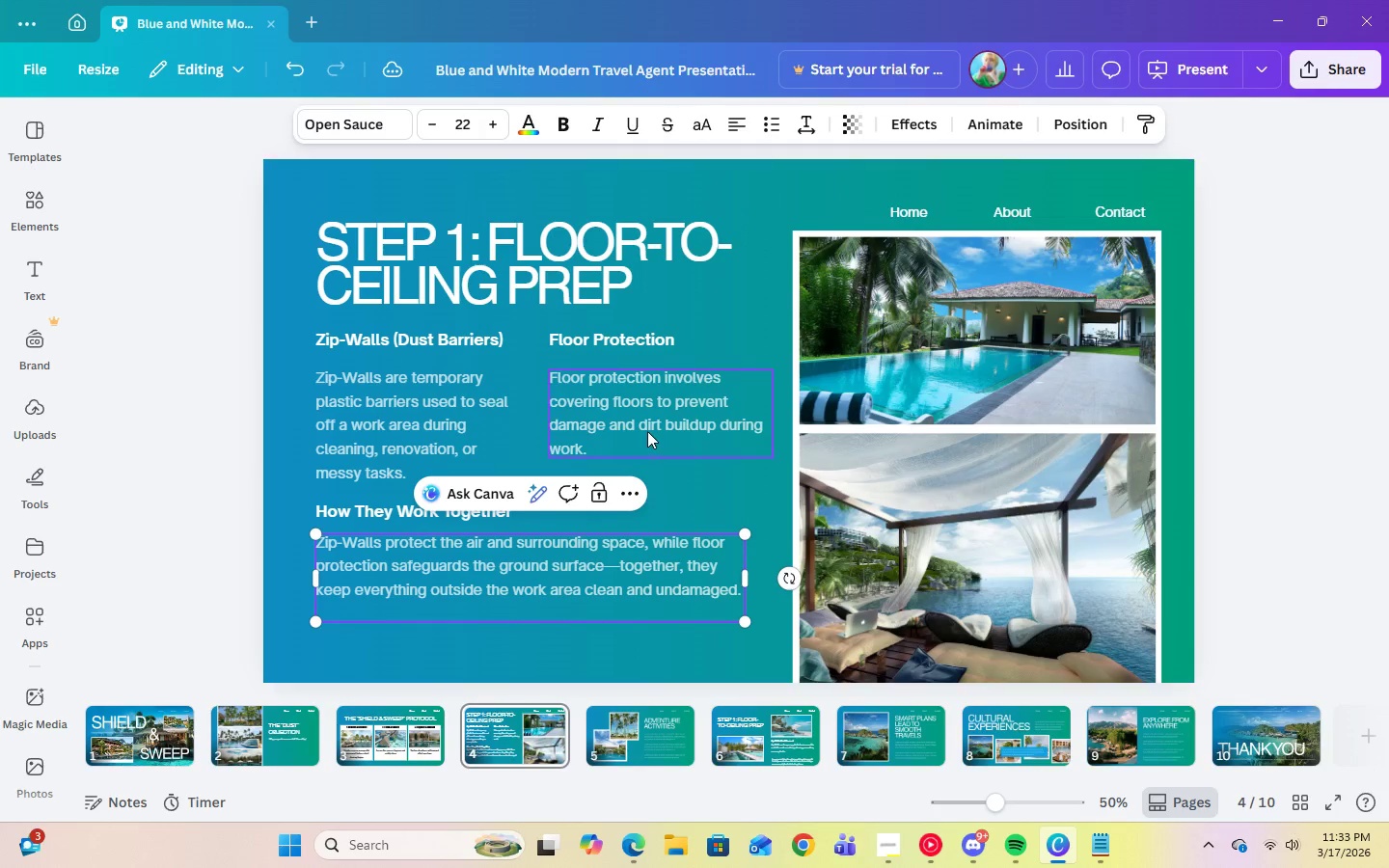 
left_click([647, 431])
 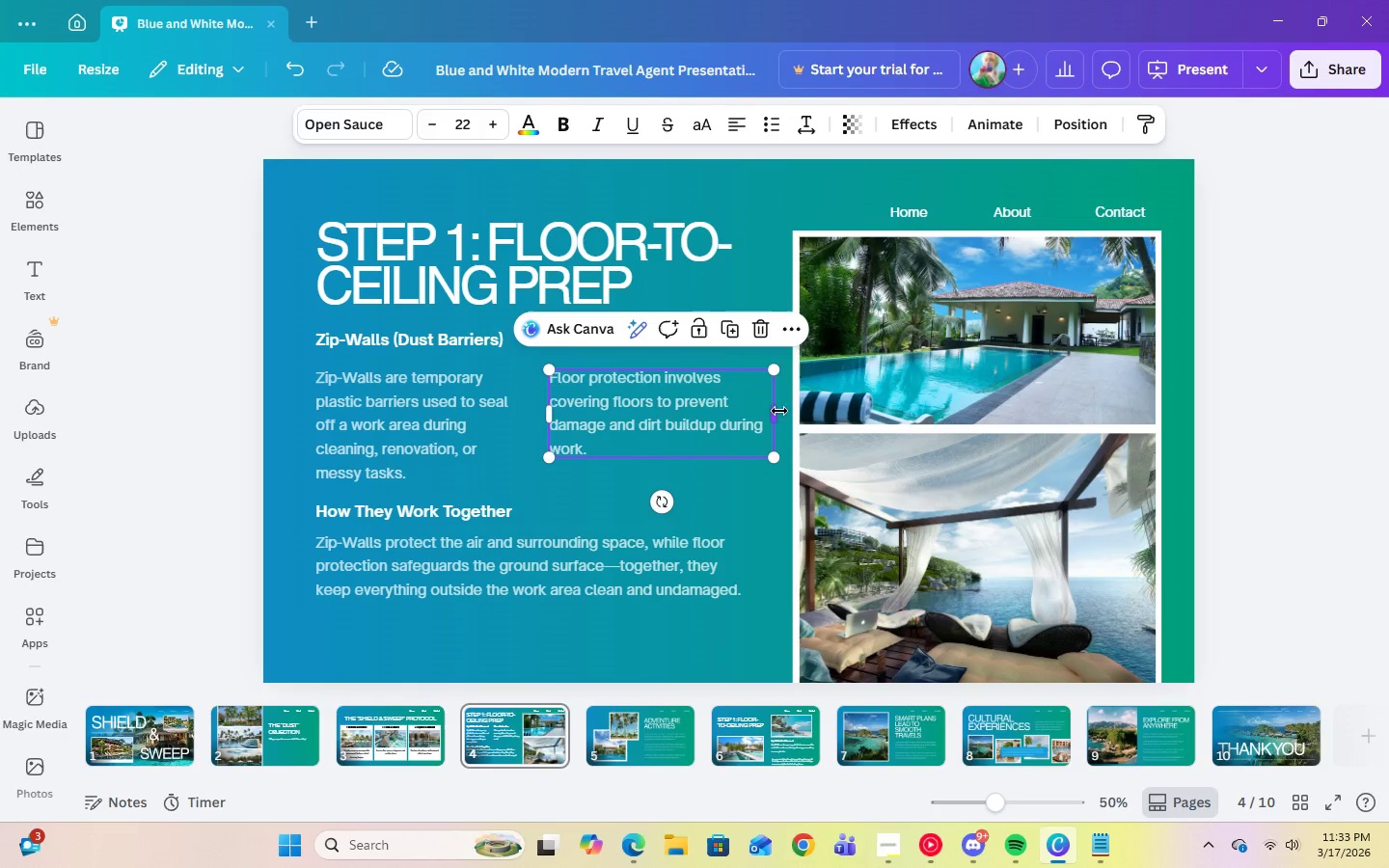 
left_click_drag(start_coordinate=[776, 413], to_coordinate=[751, 415])
 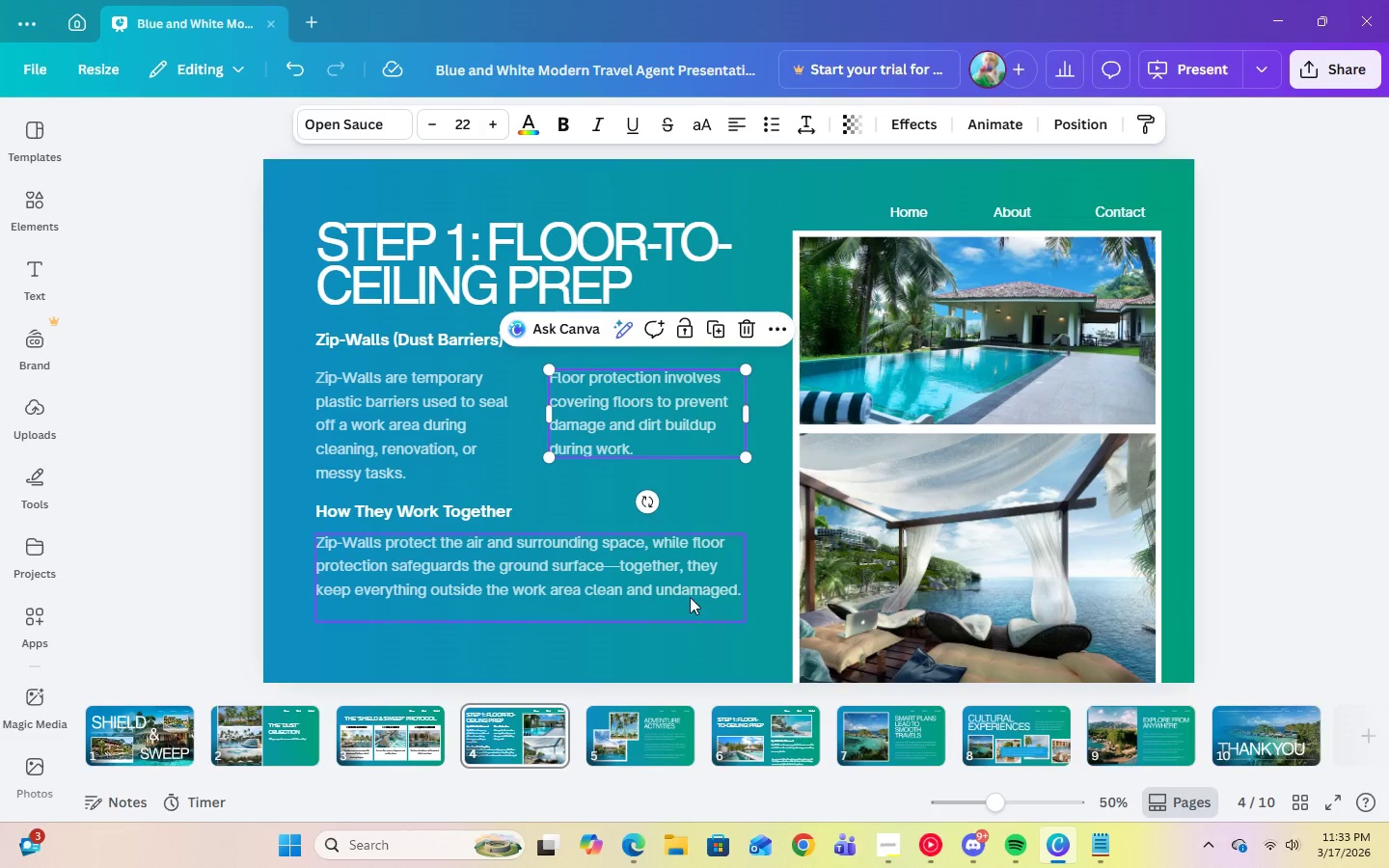 
left_click([688, 600])
 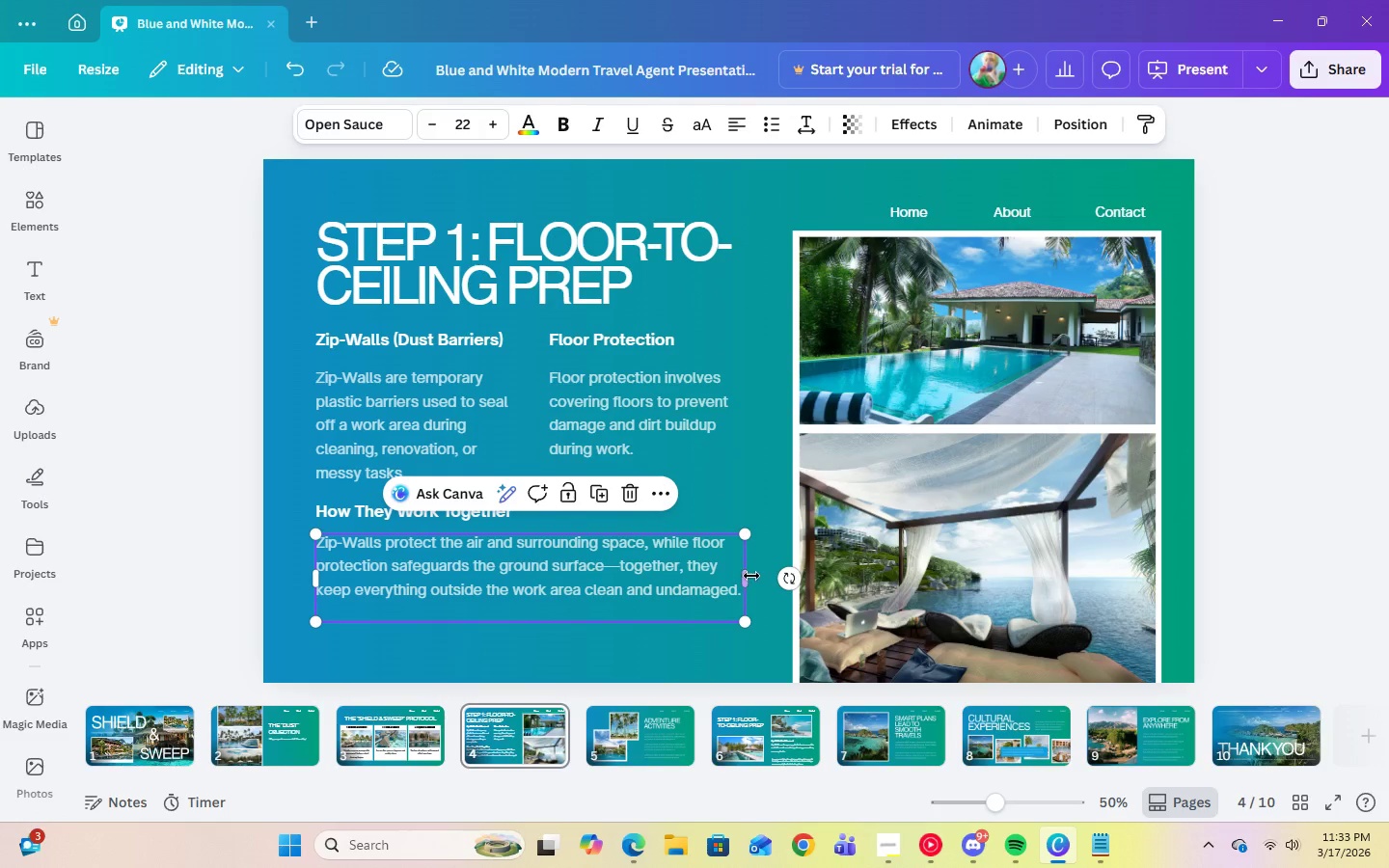 
left_click_drag(start_coordinate=[751, 576], to_coordinate=[744, 575])
 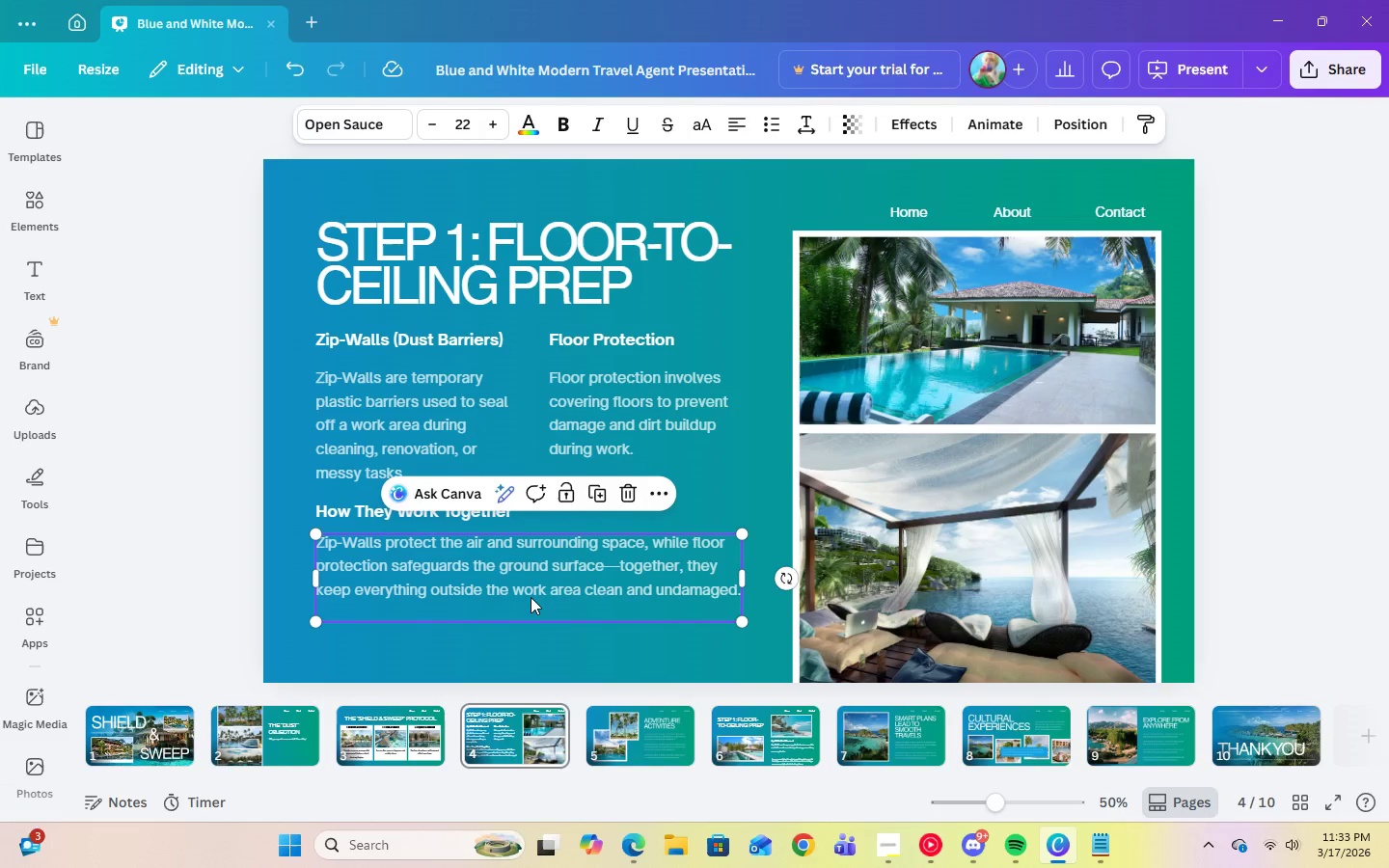 
left_click([531, 607])
 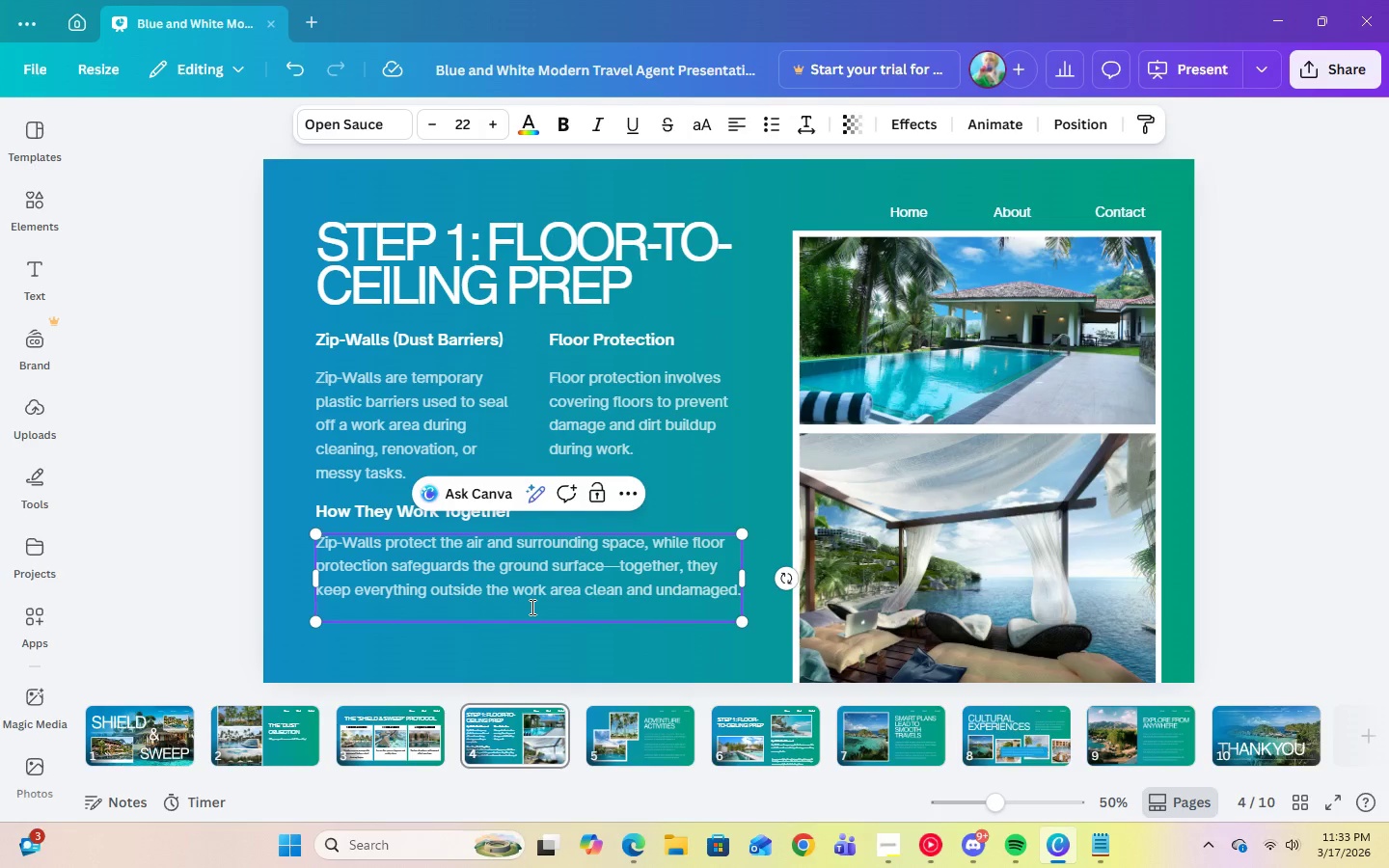 
key(Backspace)
 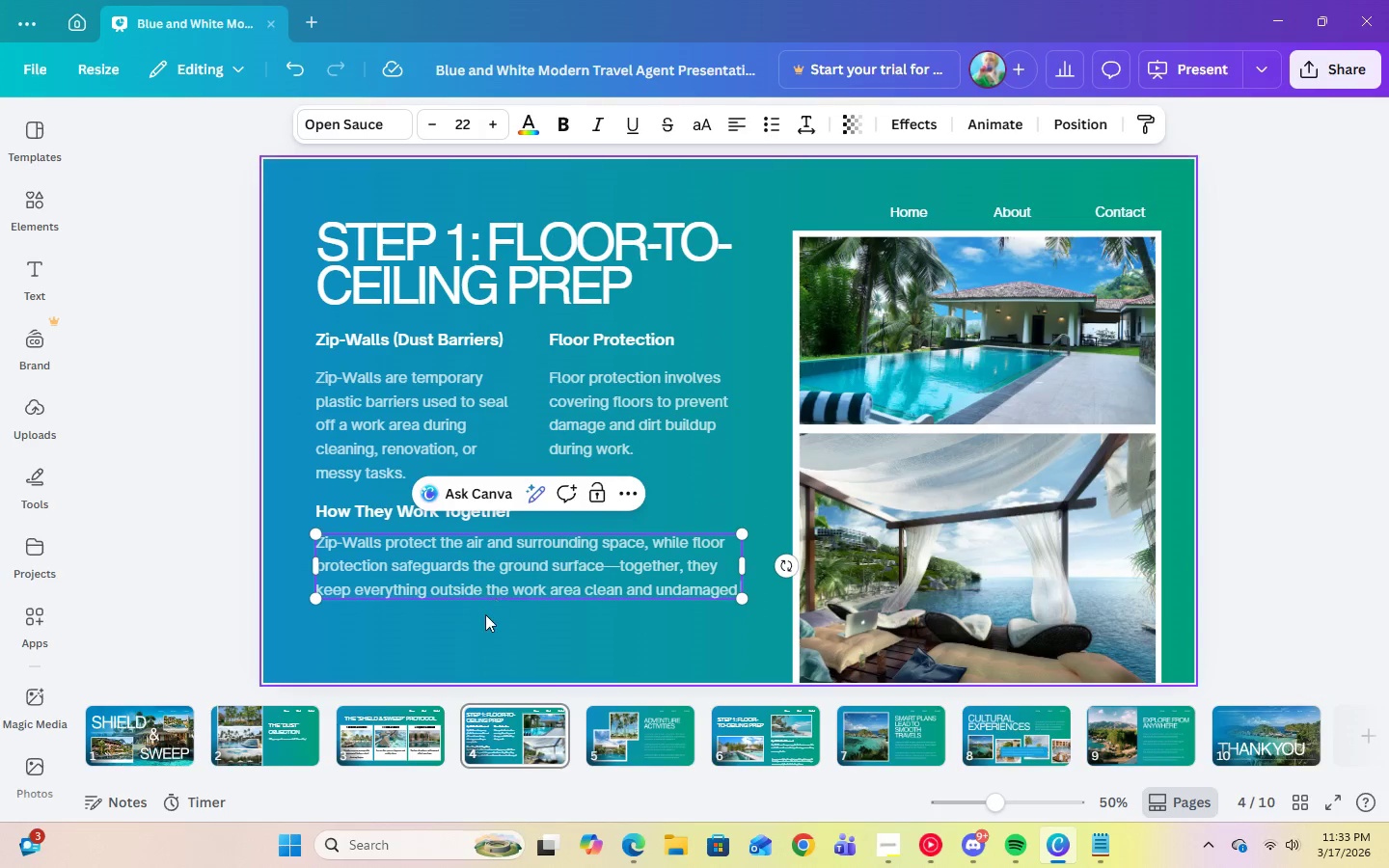 
left_click([485, 622])
 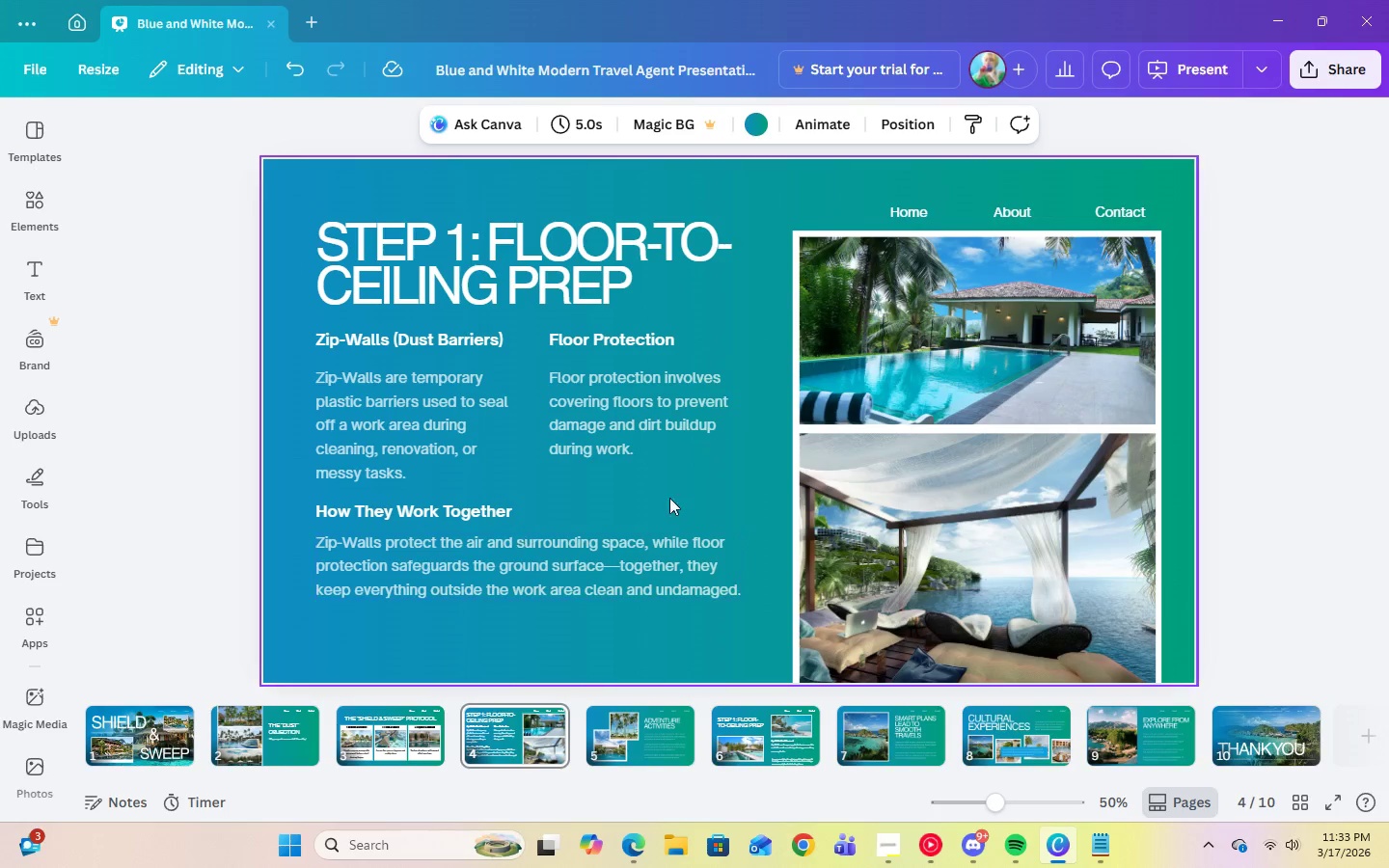 
left_click([723, 485])
 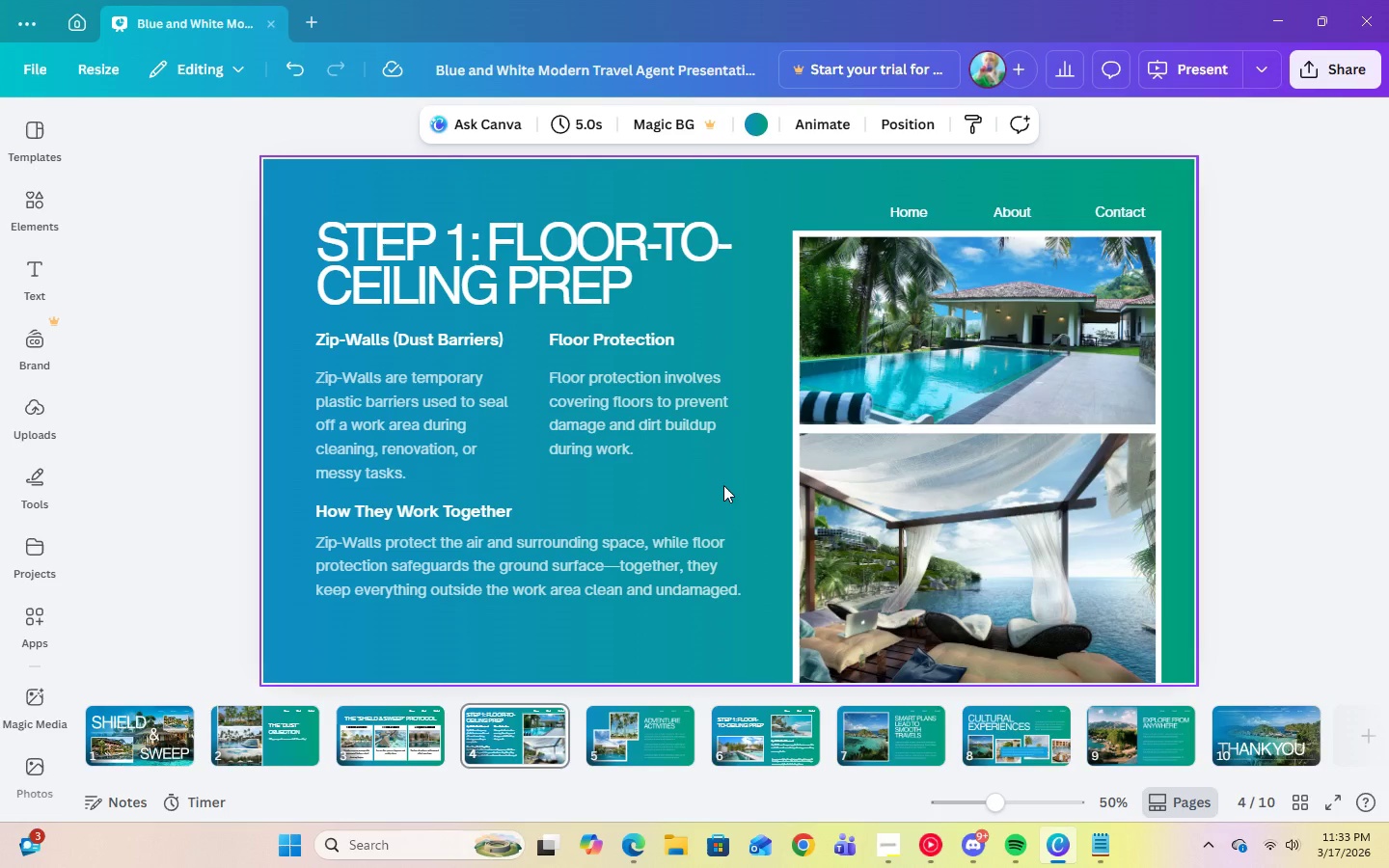 
left_click([398, 428])
 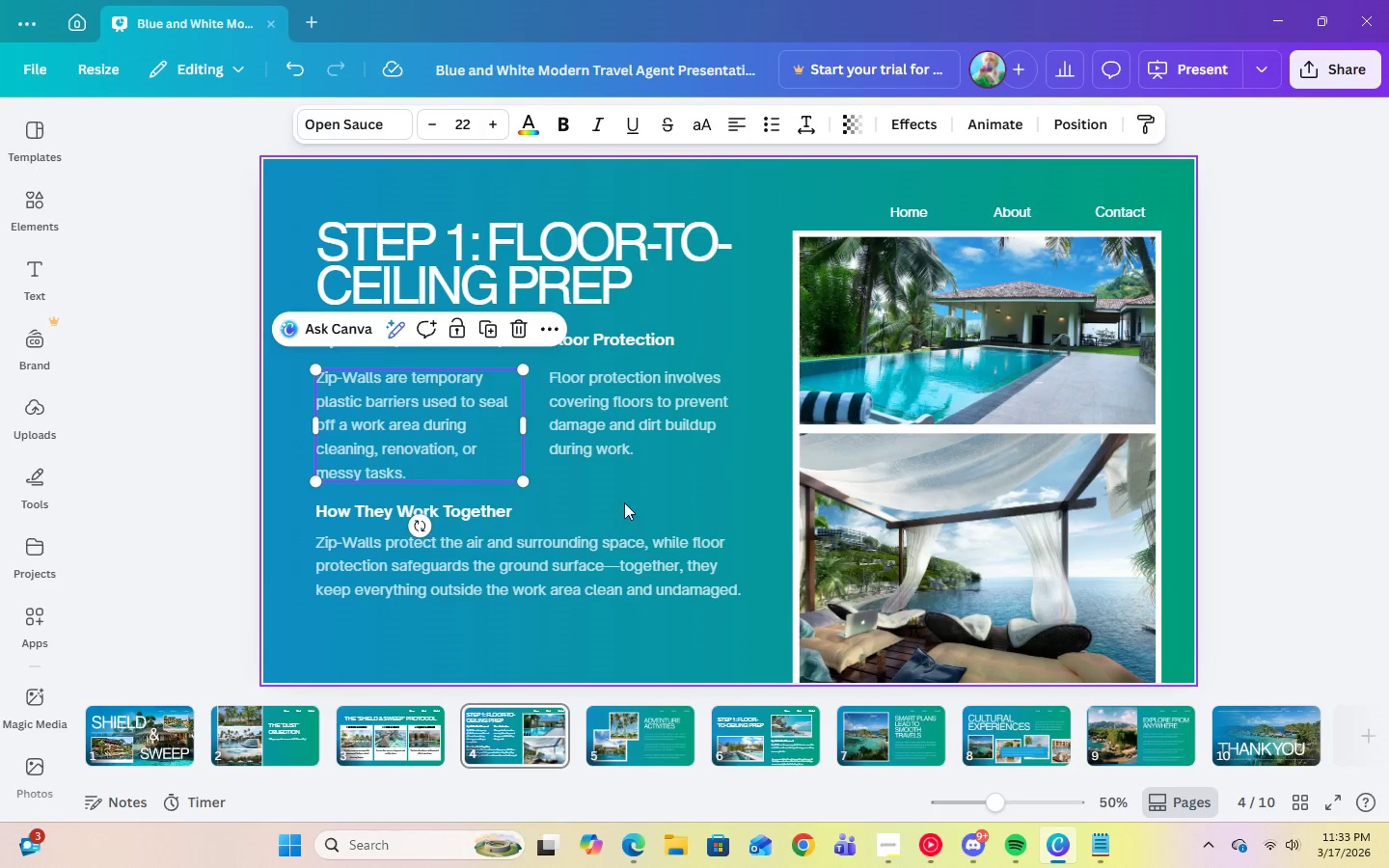 
left_click([674, 492])
 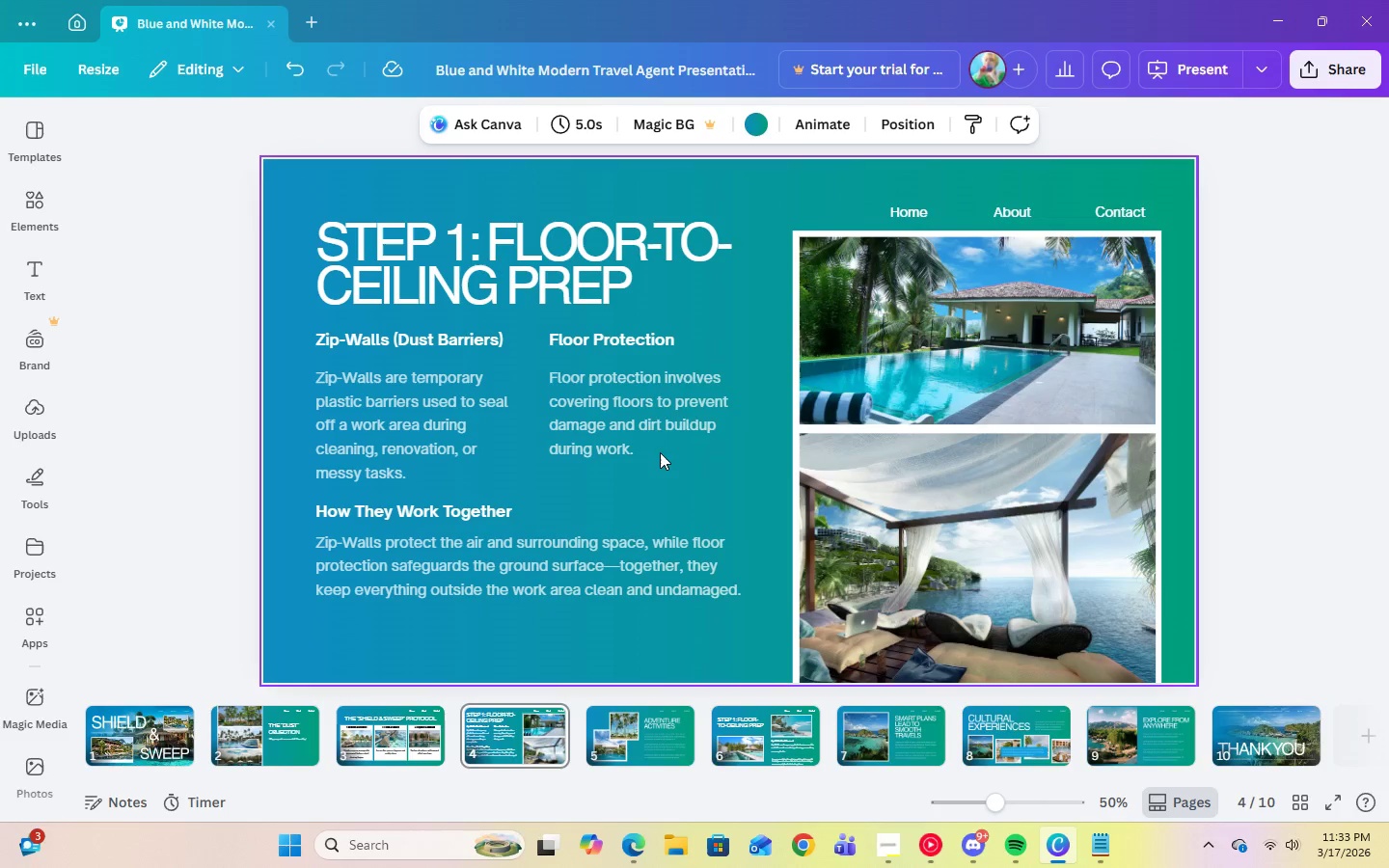 
left_click([908, 208])
 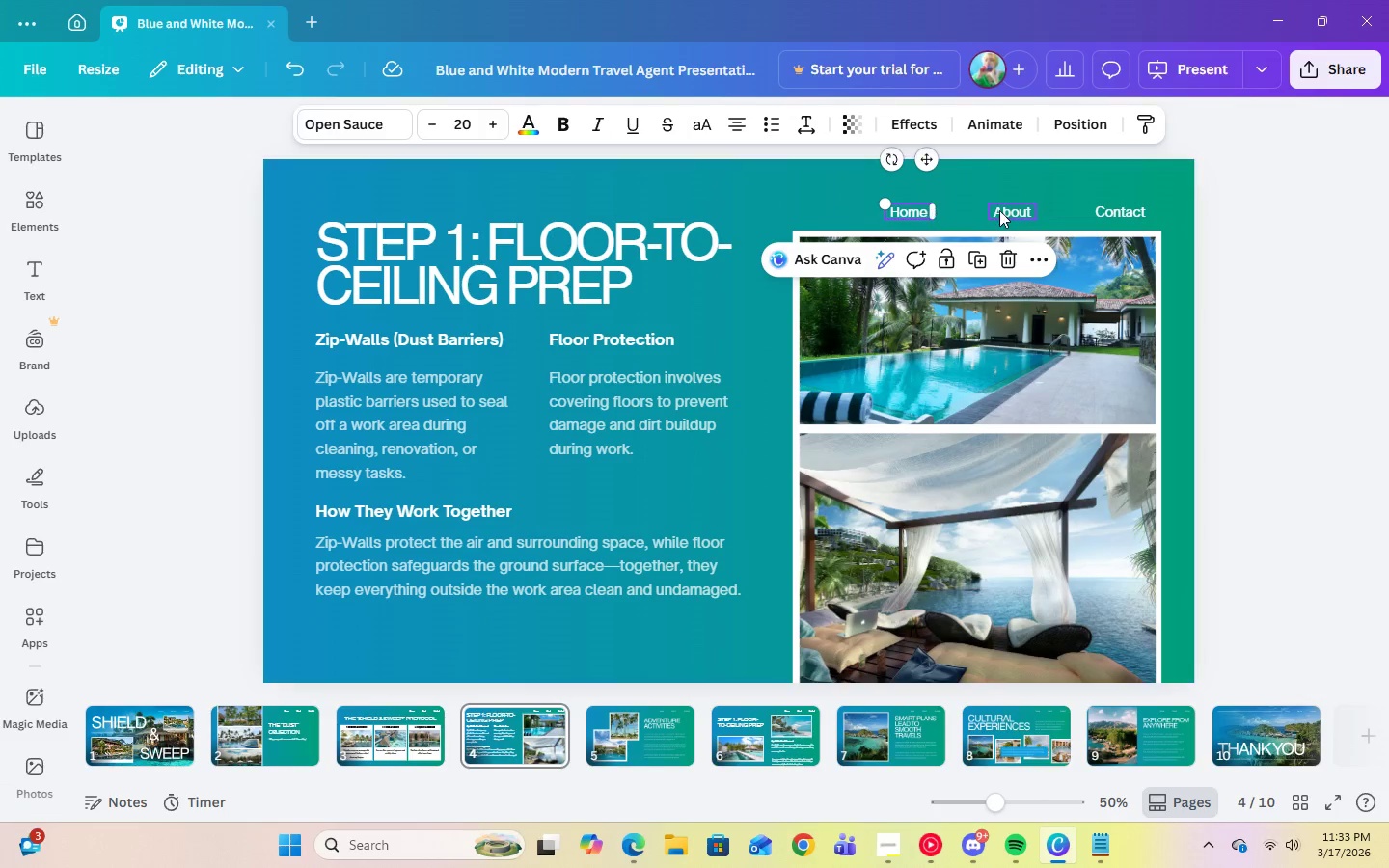 
left_click([999, 210])
 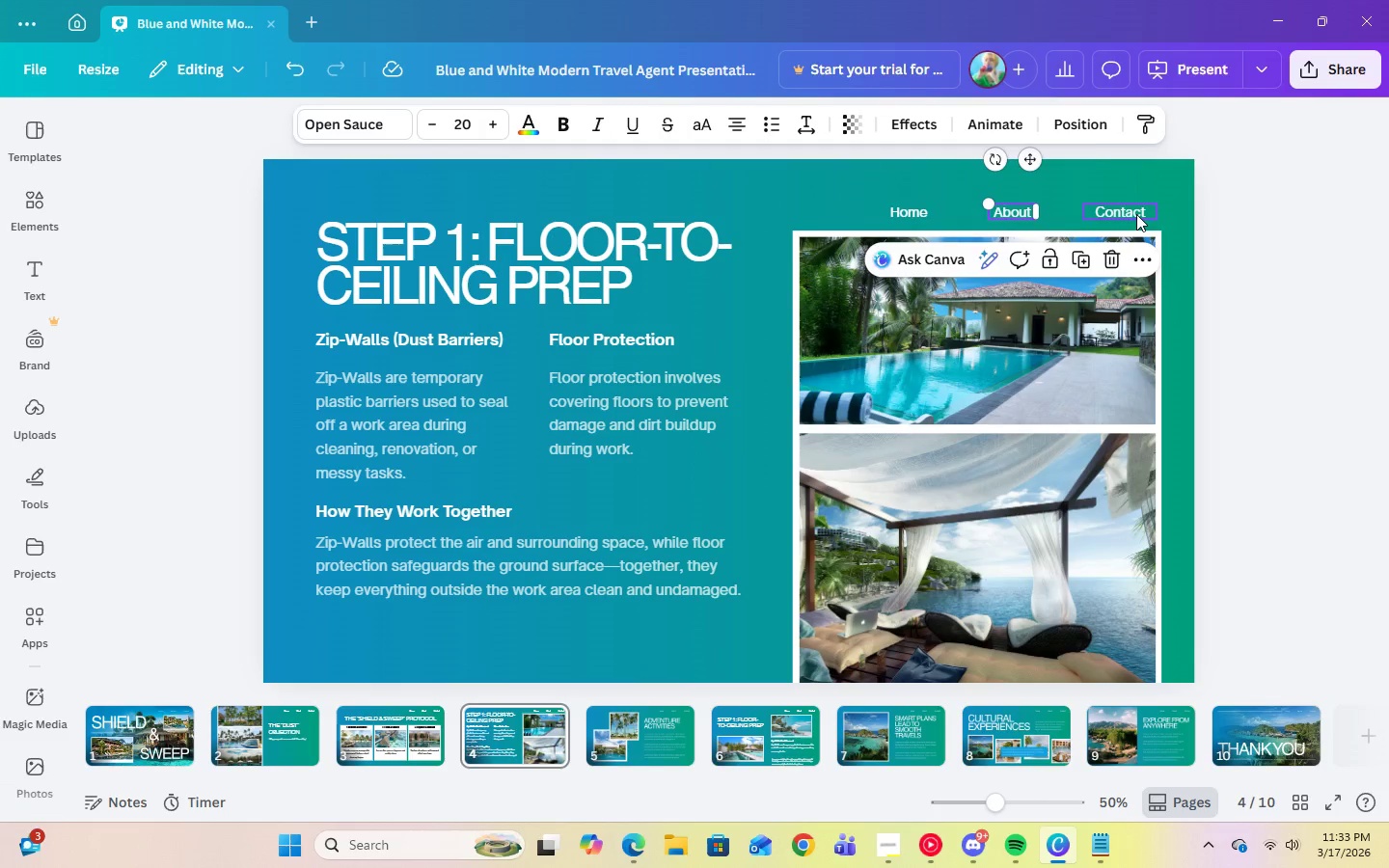 
left_click([1136, 214])
 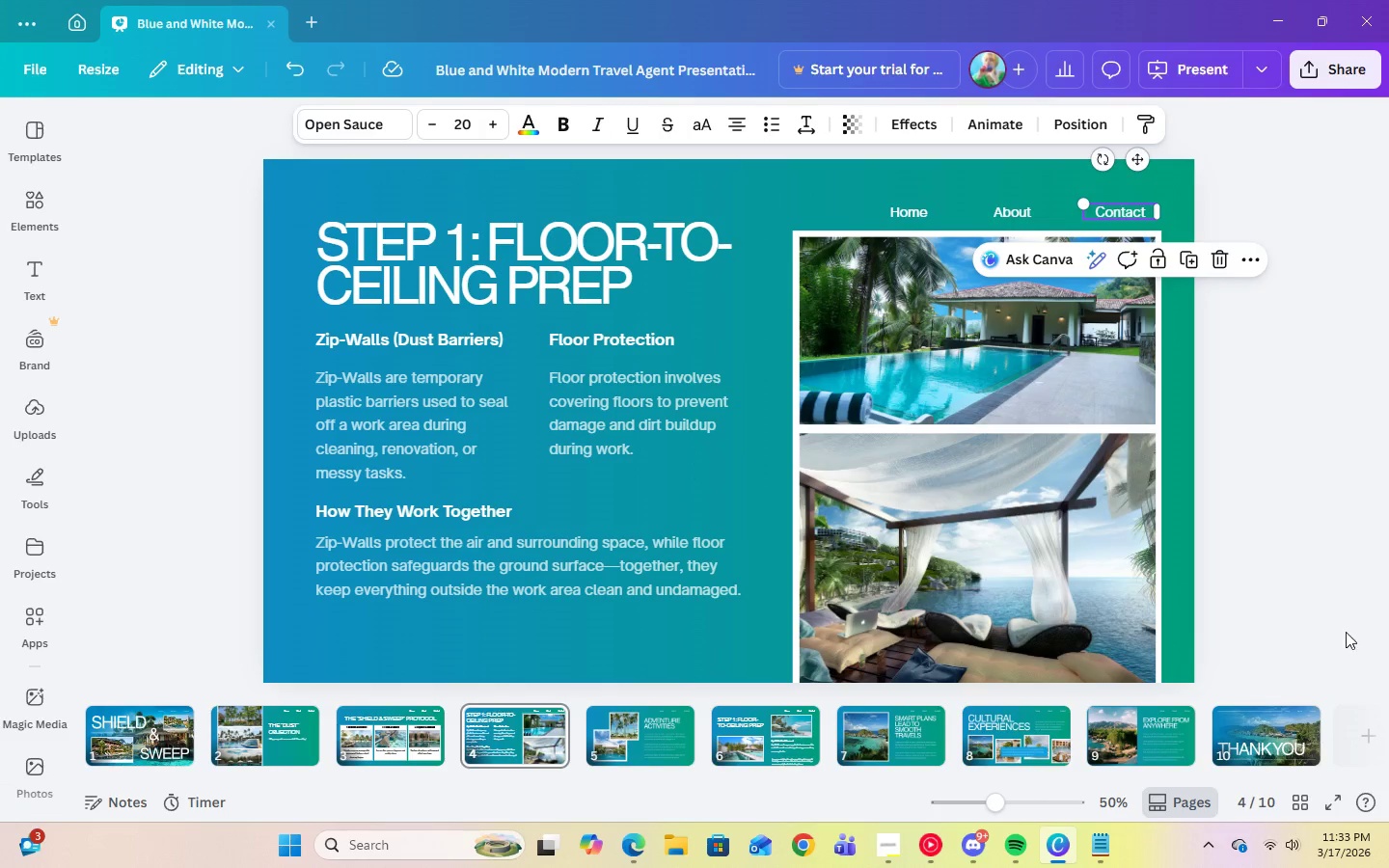 
left_click([678, 737])
 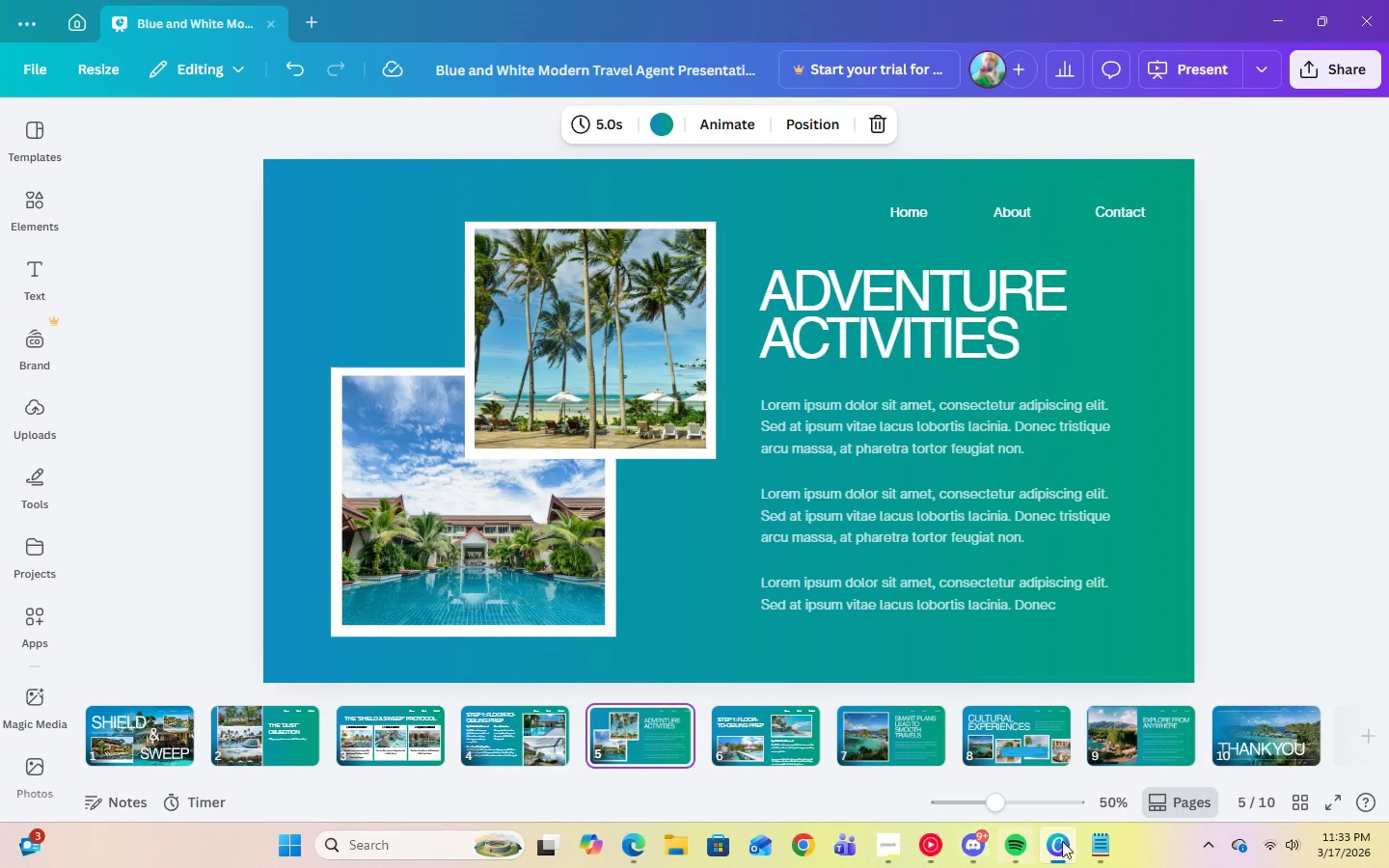 
left_click([1092, 848])
 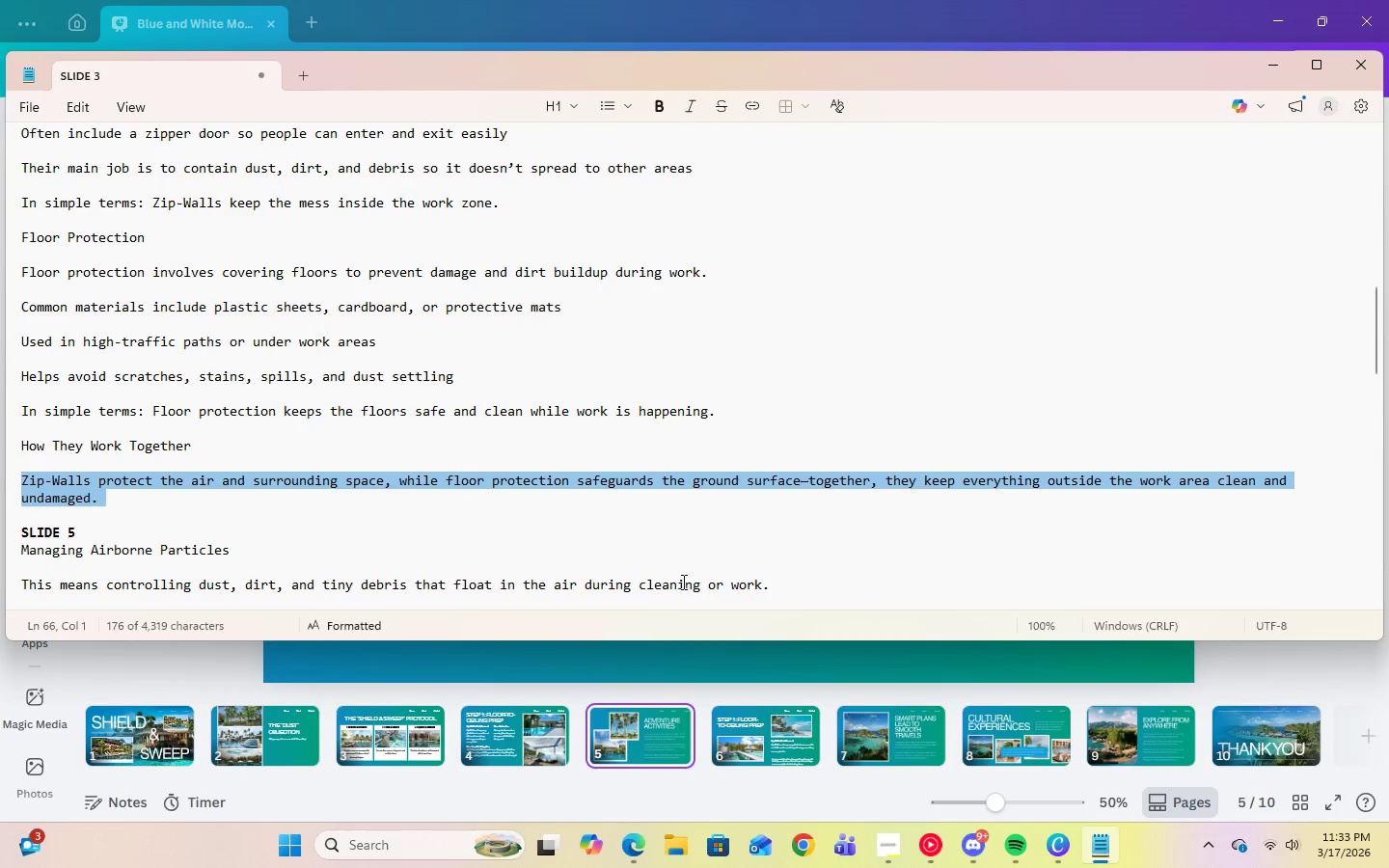 
scroll: coordinate [663, 546], scroll_direction: down, amount: 7.0
 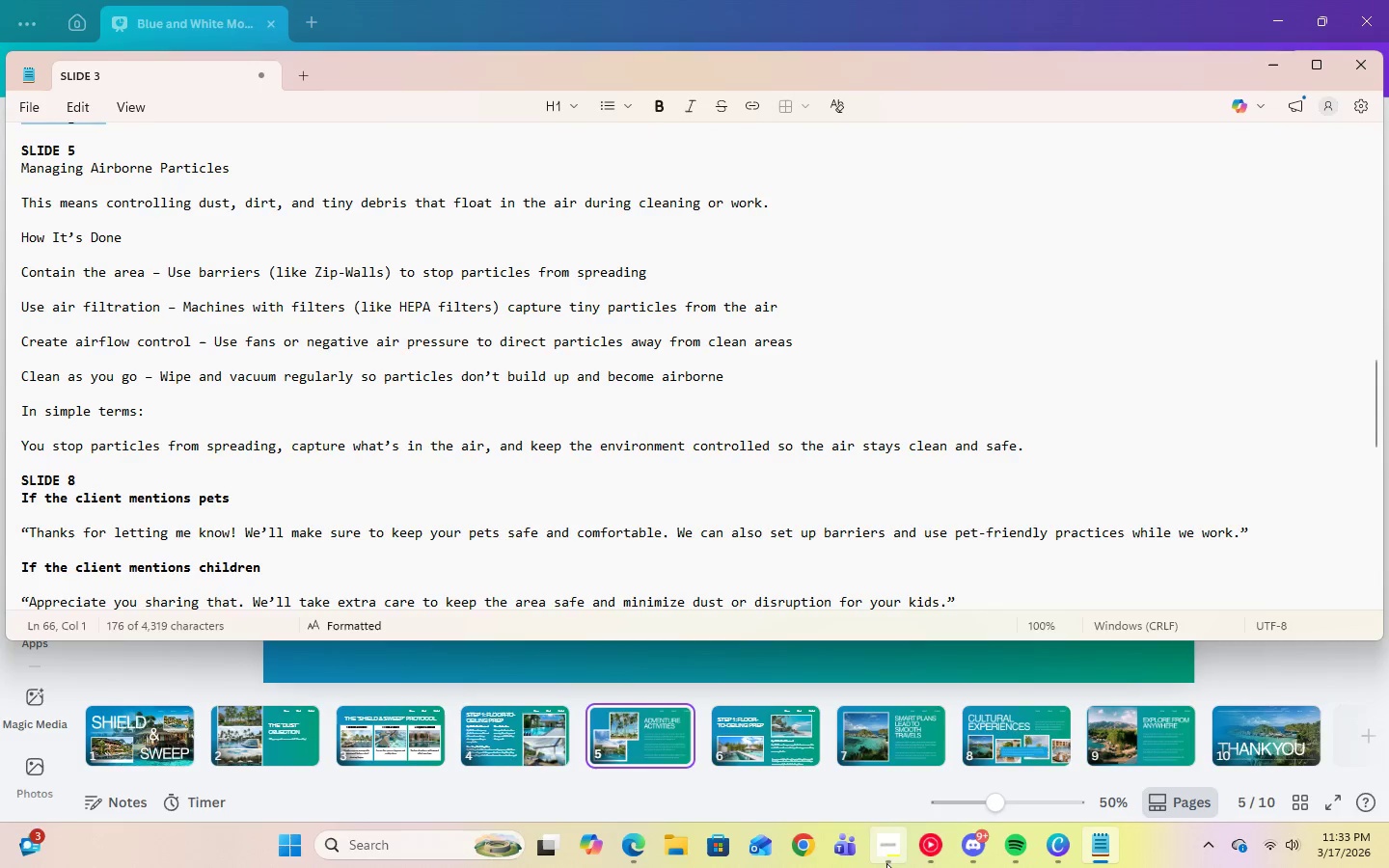 
left_click([883, 859])